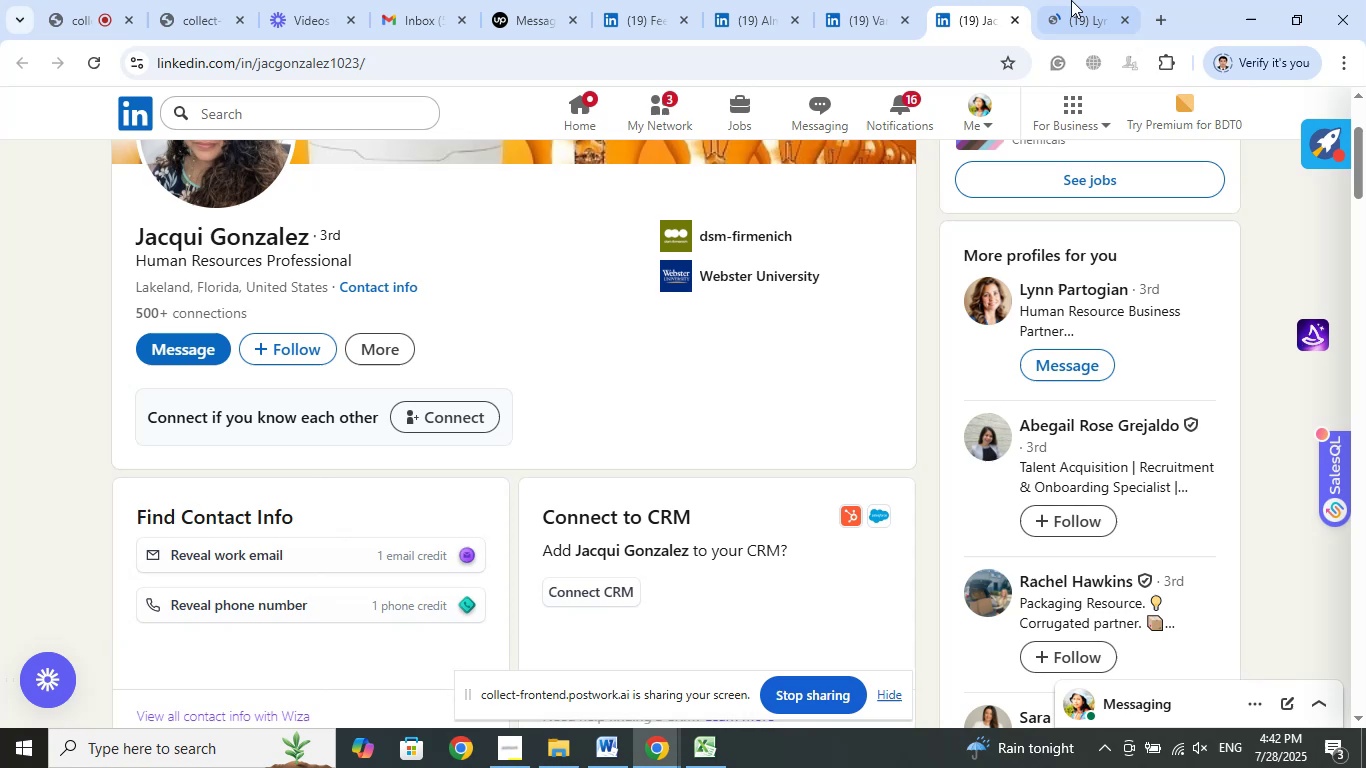 
left_click([1084, 0])
 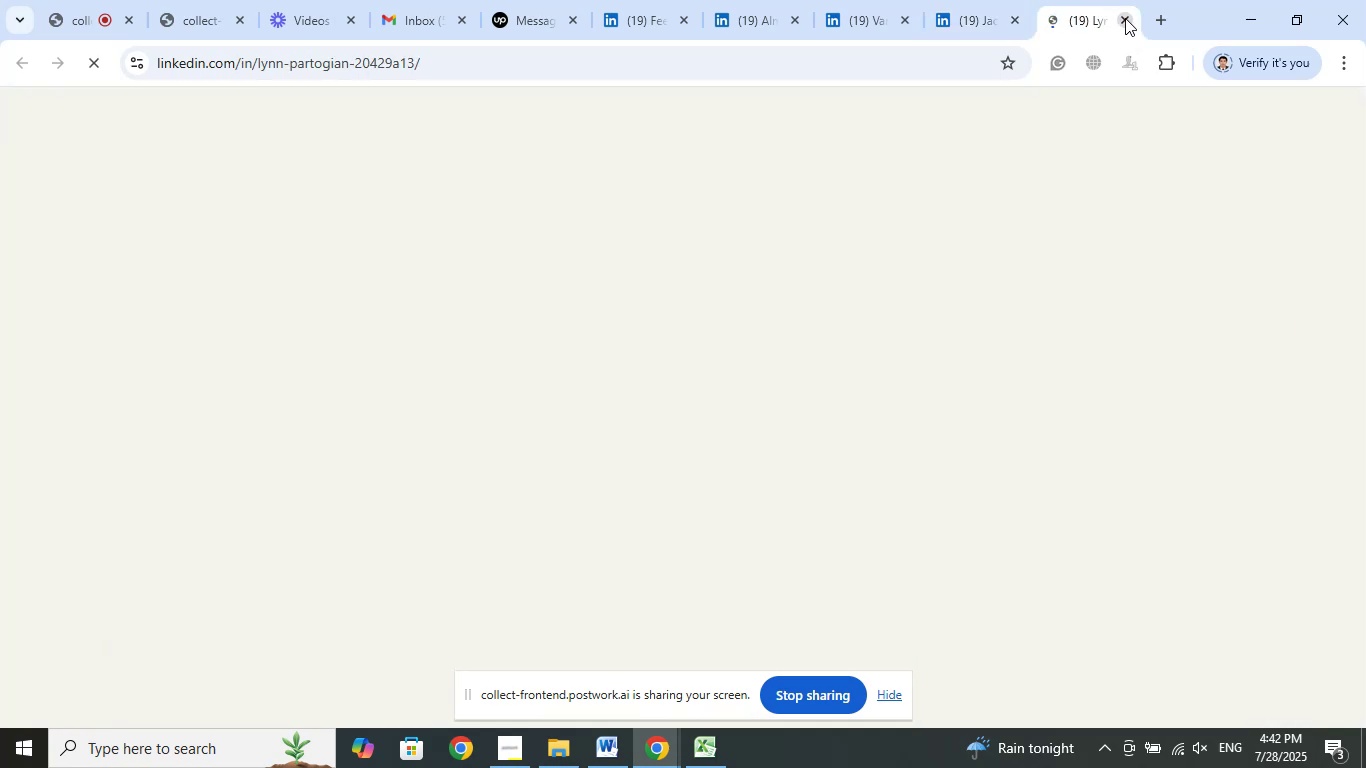 
left_click([1125, 18])
 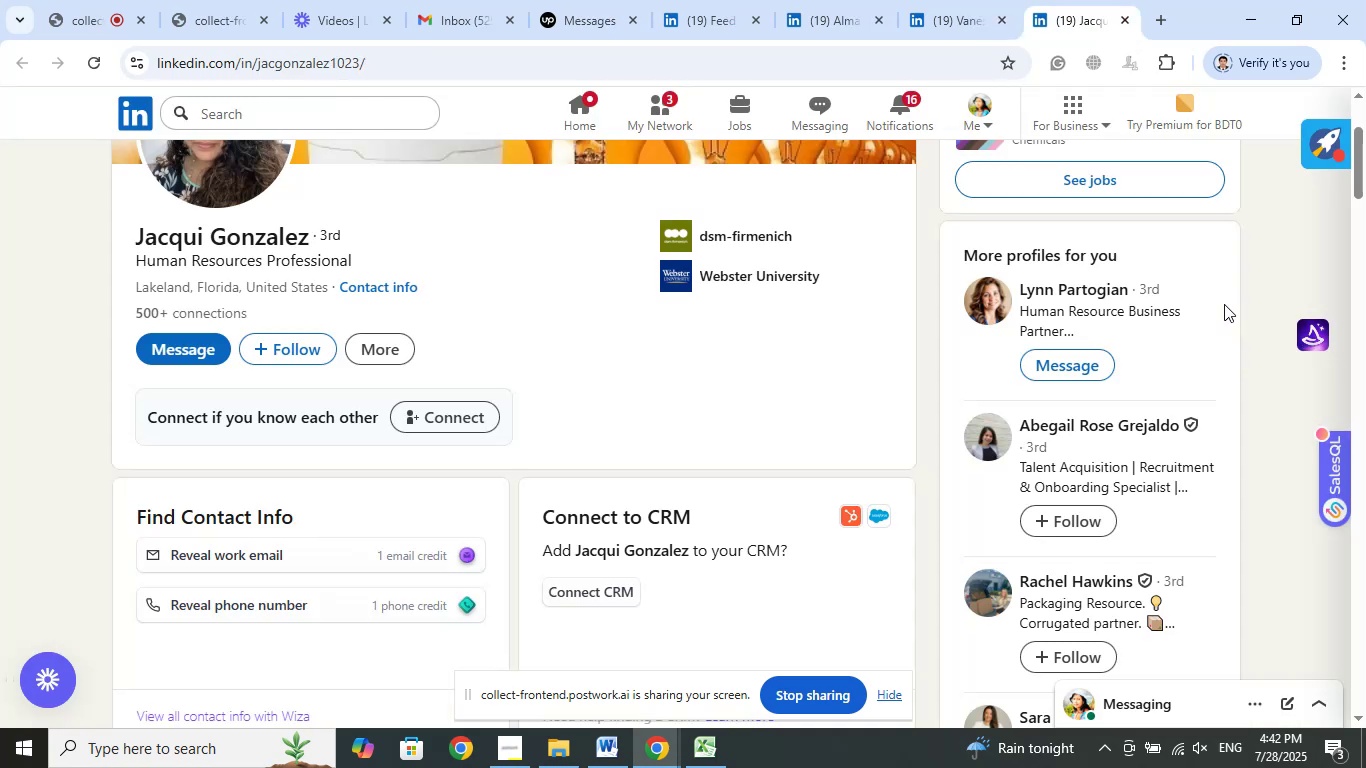 
scroll: coordinate [1224, 304], scroll_direction: up, amount: 3.0
 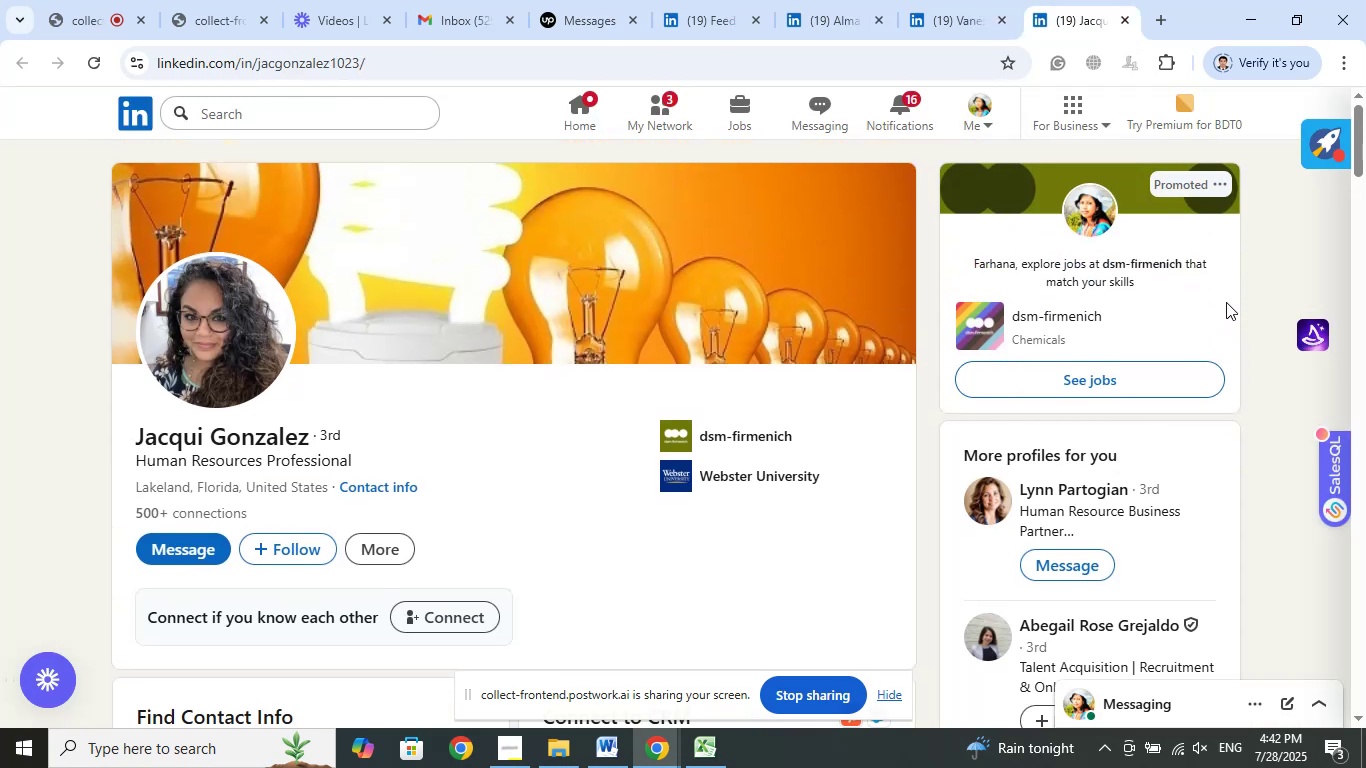 
scroll: coordinate [1226, 302], scroll_direction: down, amount: 7.0
 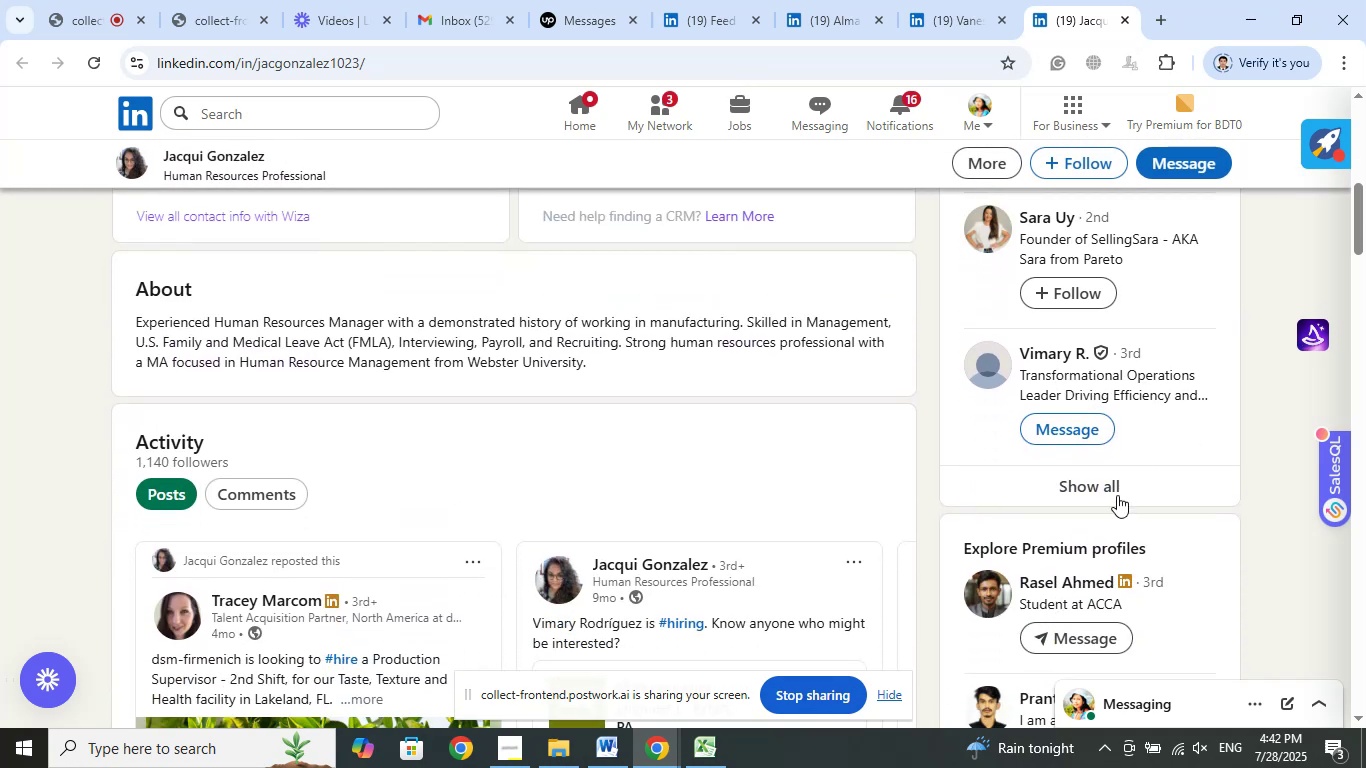 
left_click([1117, 486])
 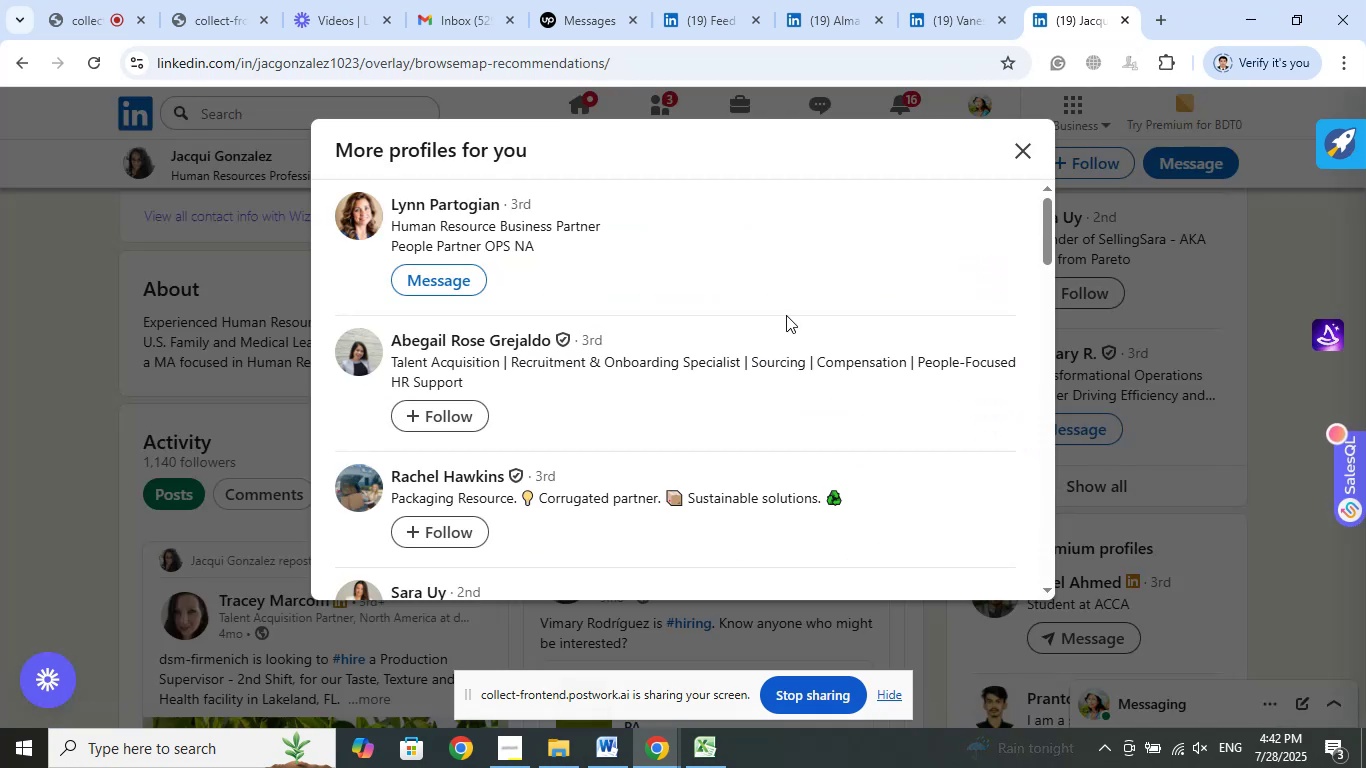 
scroll: coordinate [747, 308], scroll_direction: down, amount: 1.0
 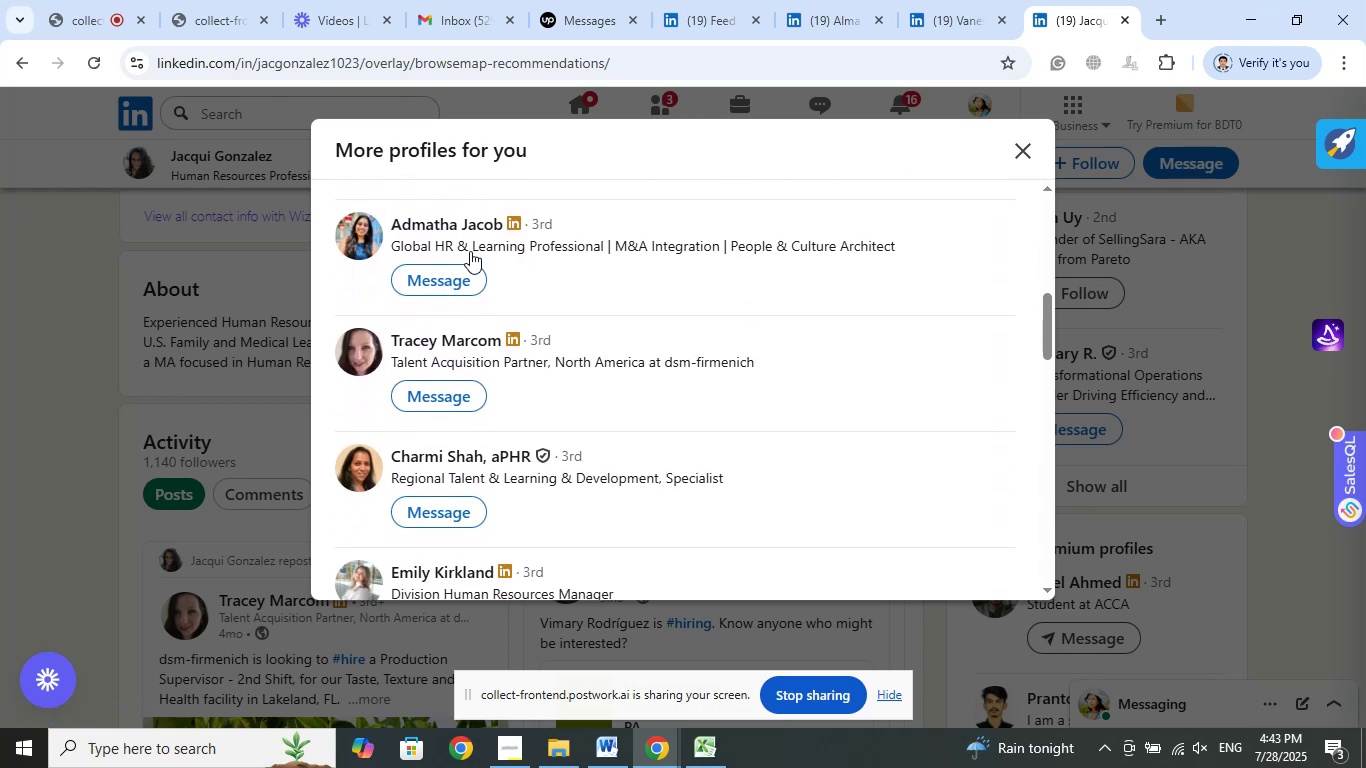 
right_click([473, 225])
 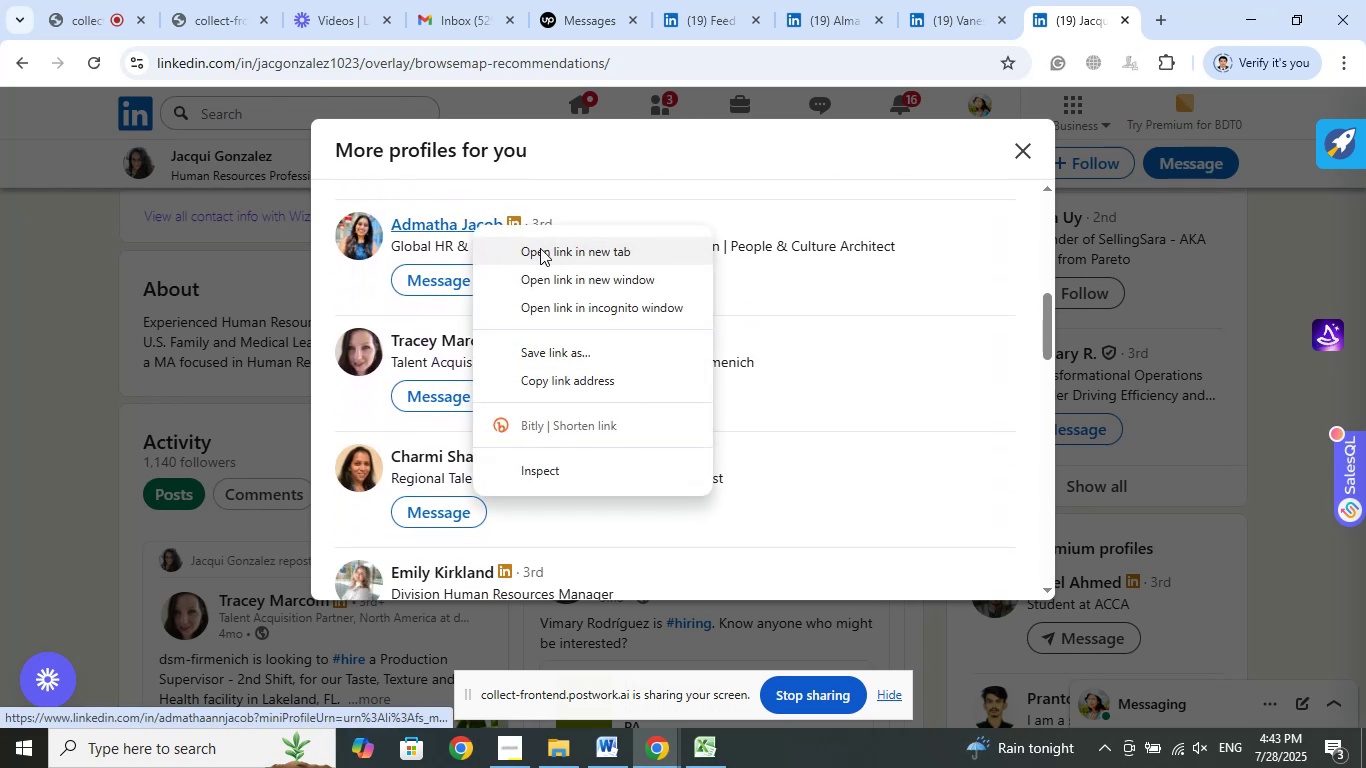 
left_click([540, 248])
 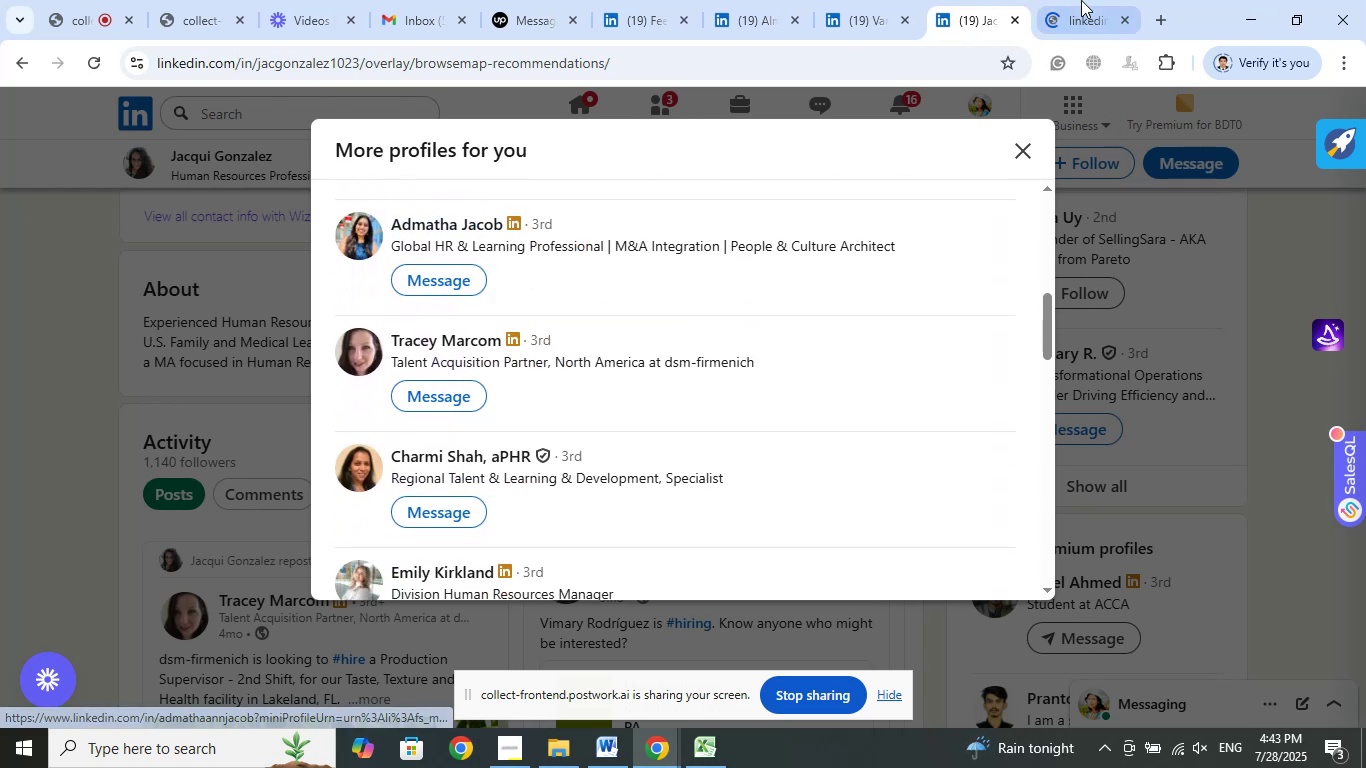 
left_click([1081, 0])
 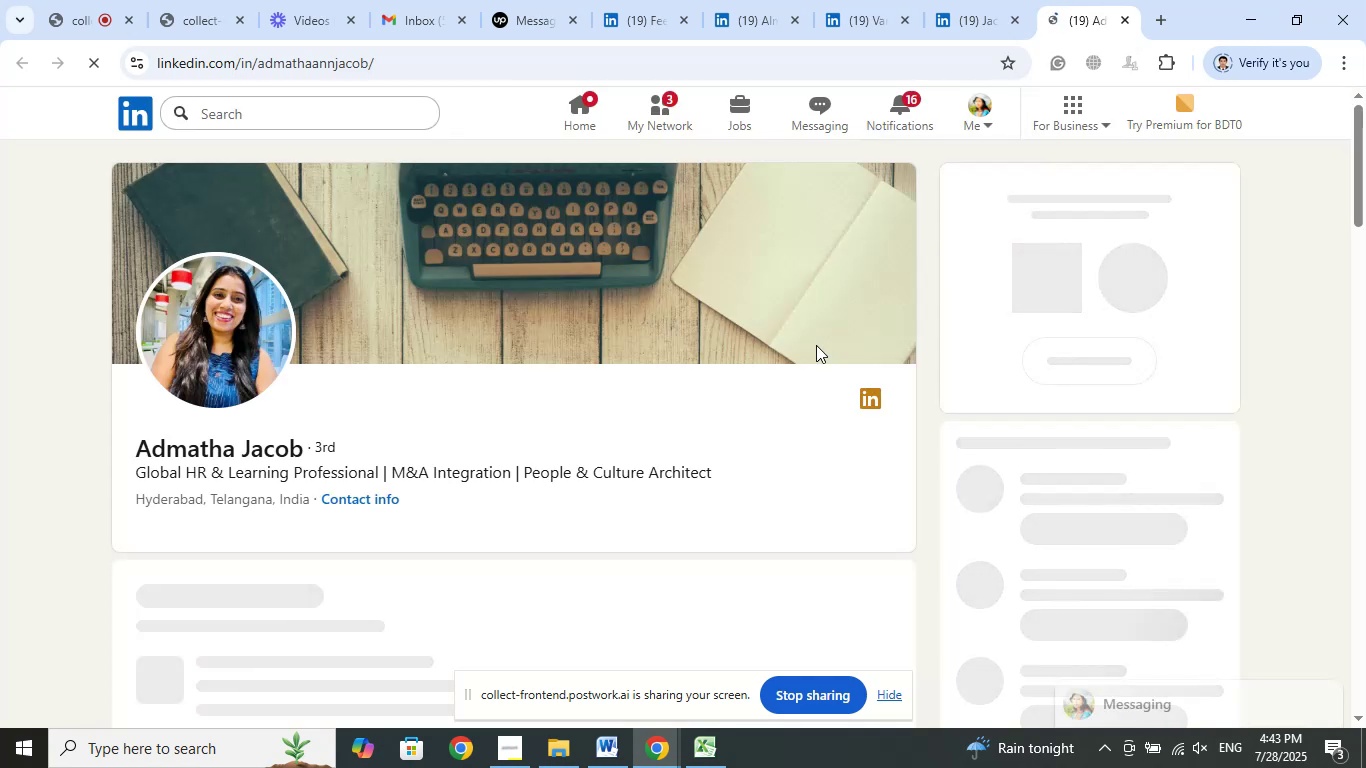 
wait(13.23)
 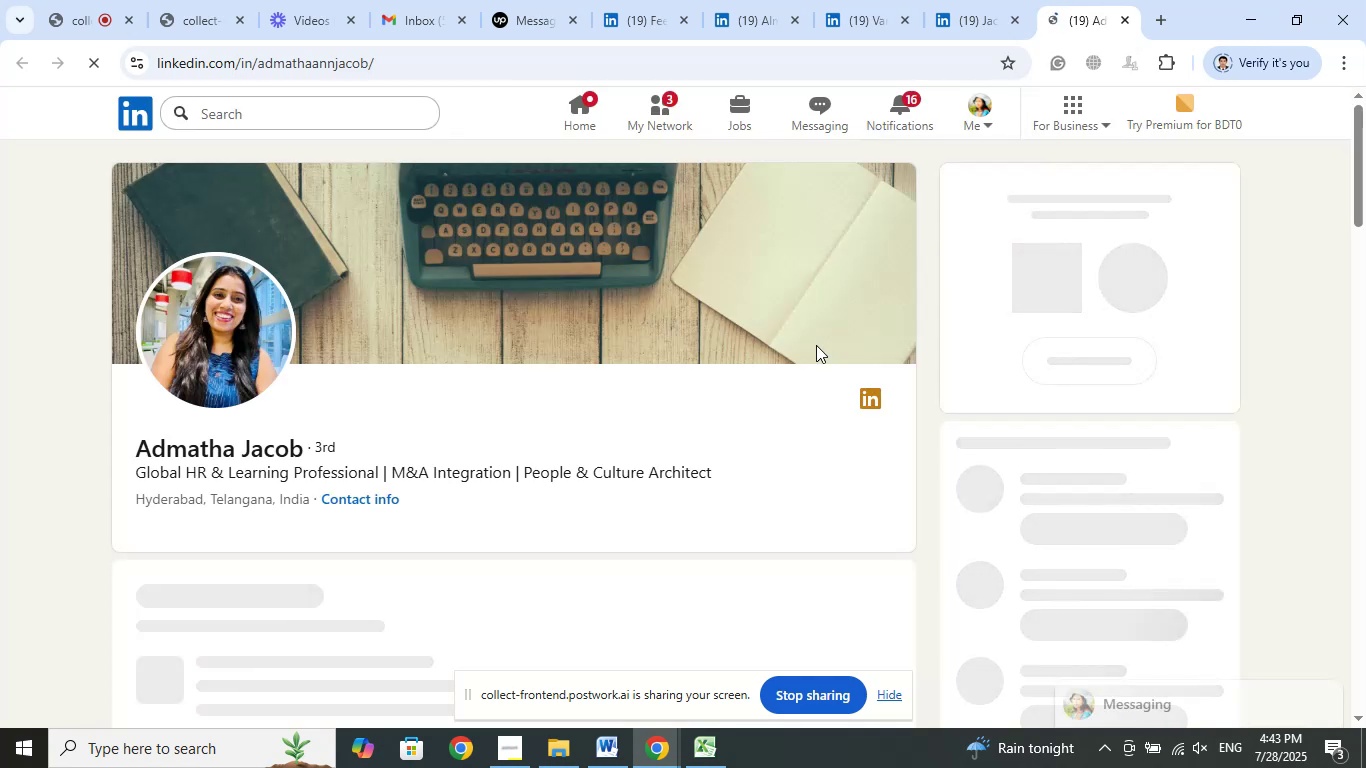 
mouse_move([1124, 20])
 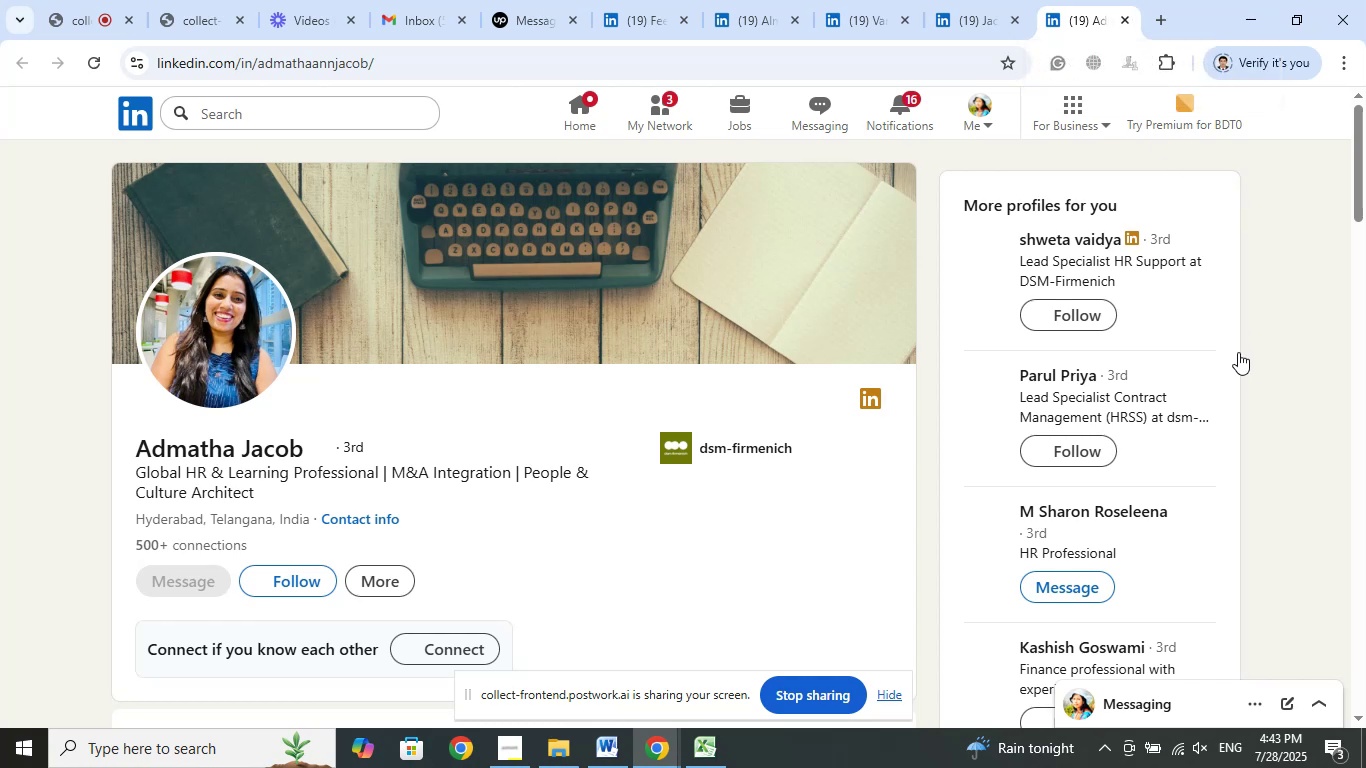 
scroll: coordinate [1259, 338], scroll_direction: up, amount: 3.0
 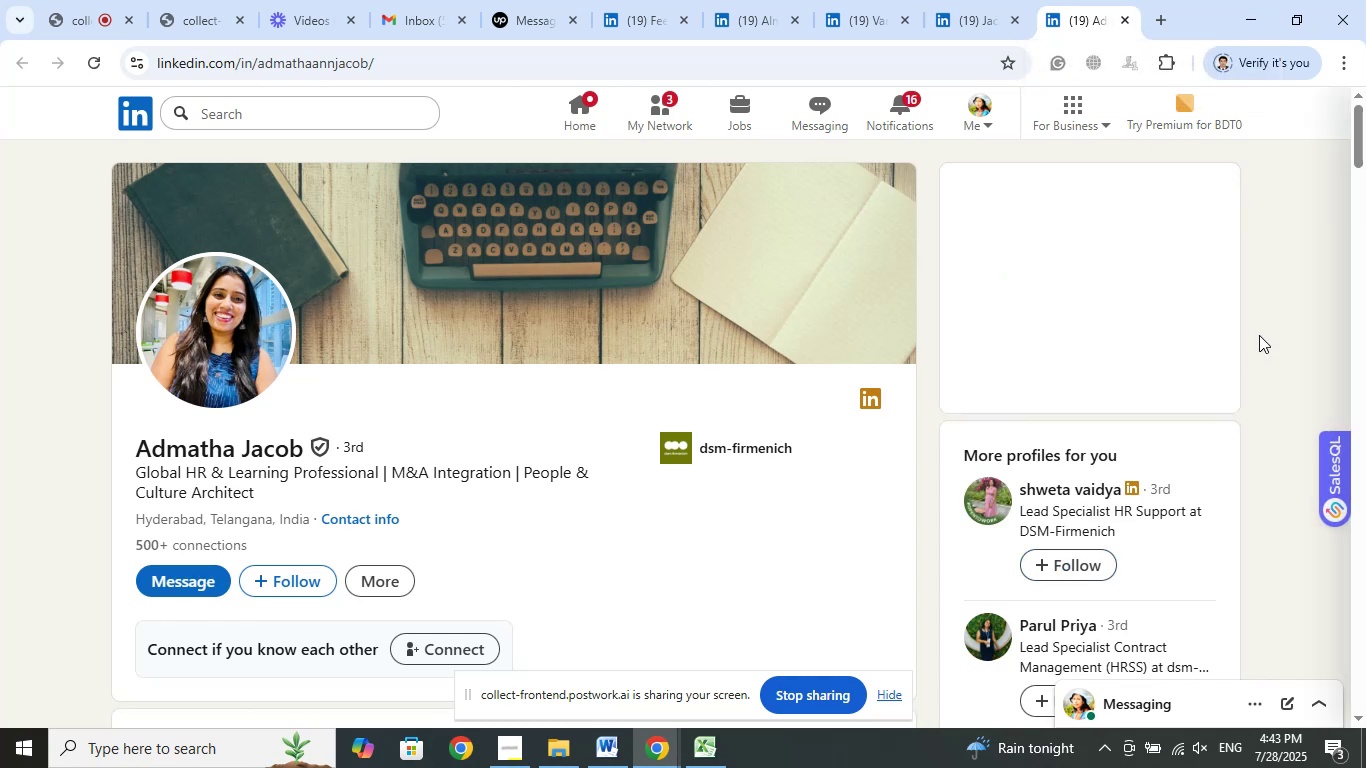 
wait(6.35)
 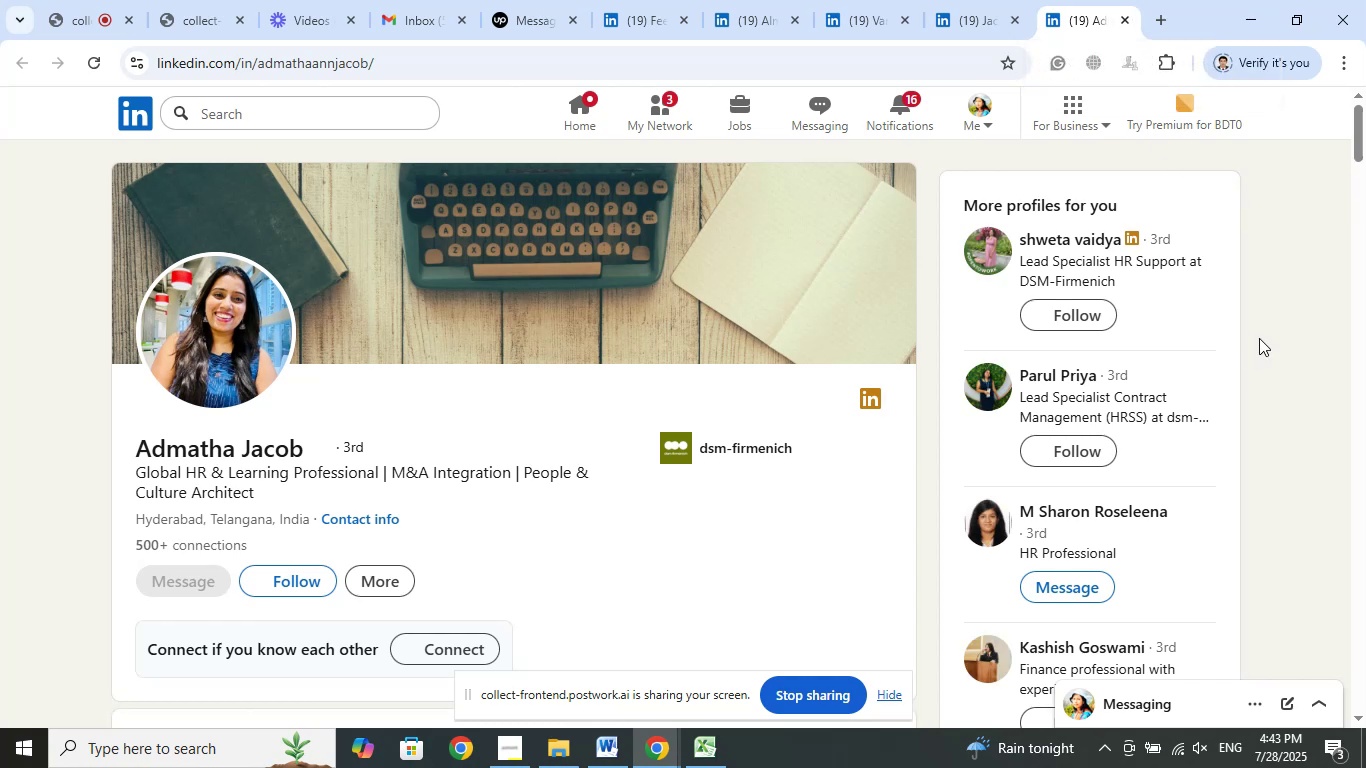 
scroll: coordinate [1253, 322], scroll_direction: down, amount: 5.0
 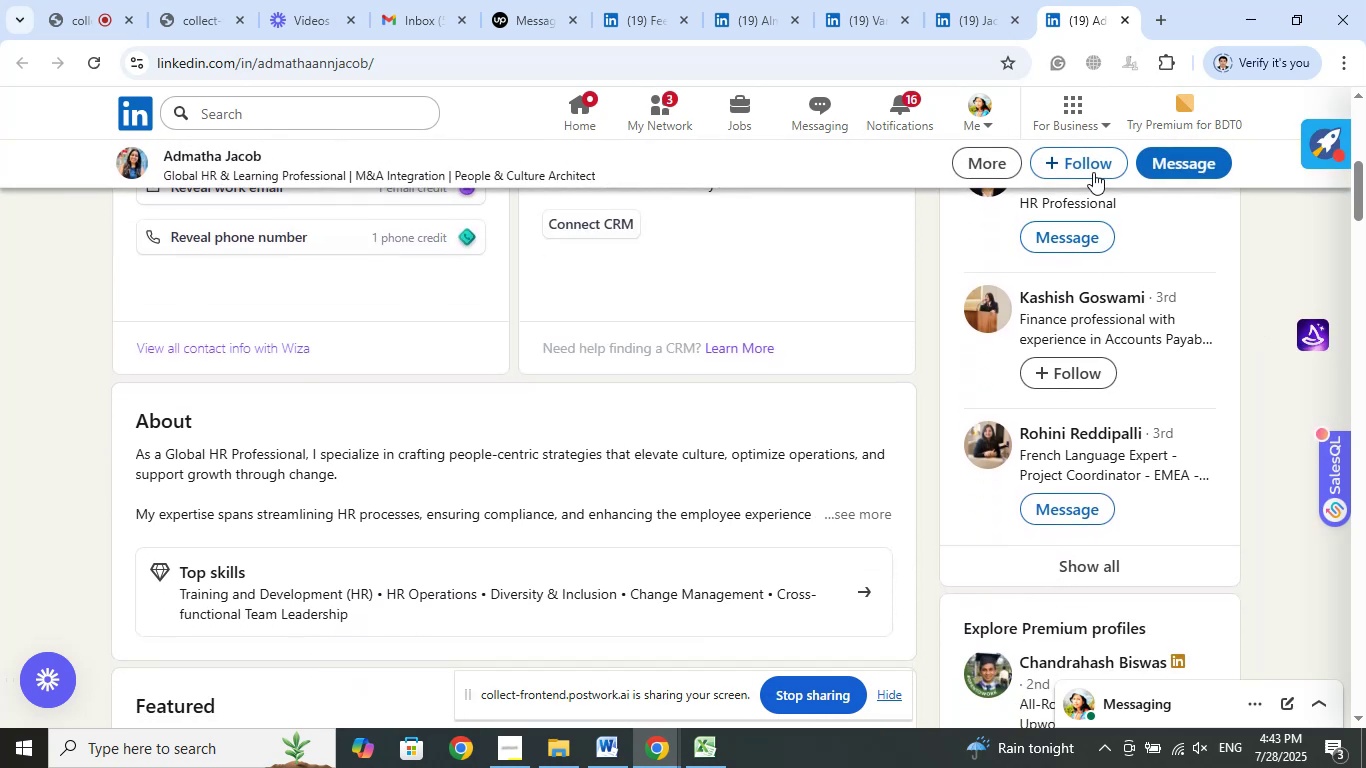 
scroll: coordinate [1113, 272], scroll_direction: up, amount: 1.0
 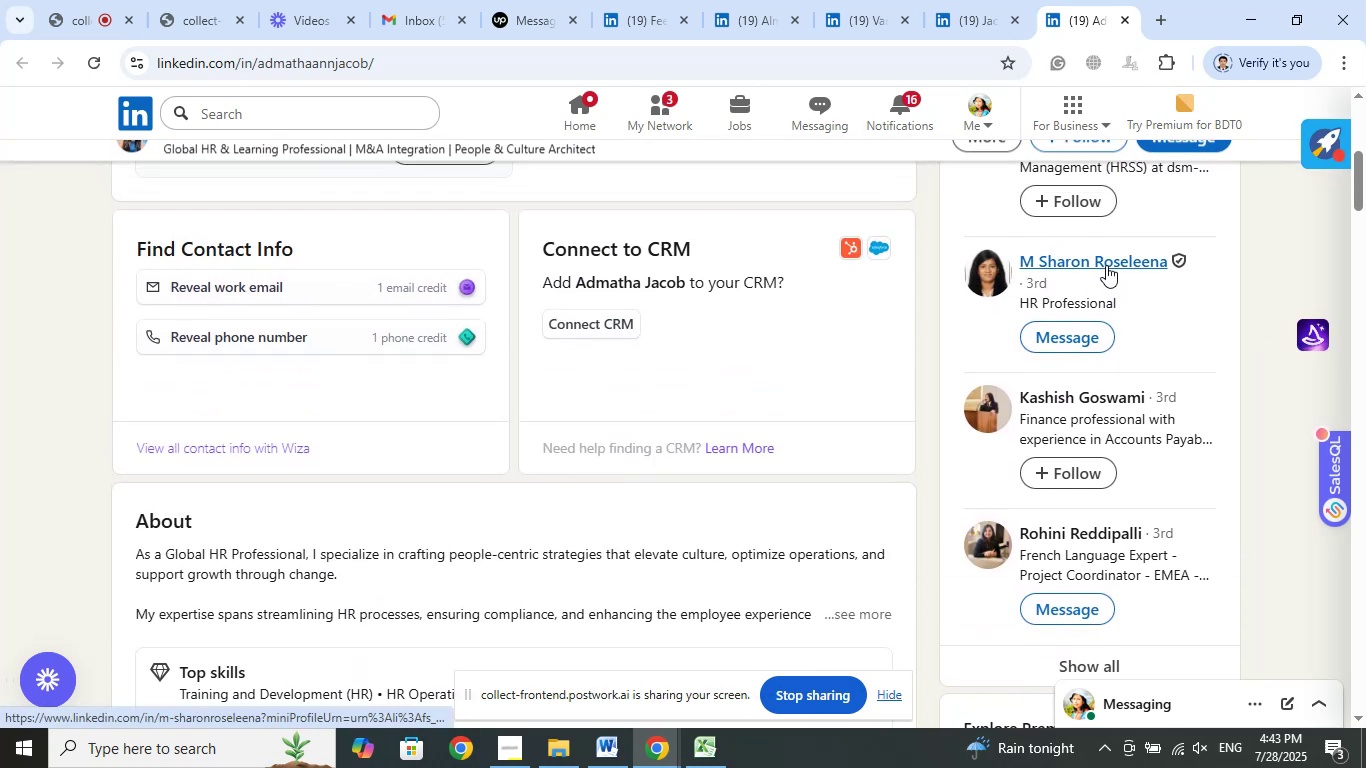 
right_click([1106, 265])
 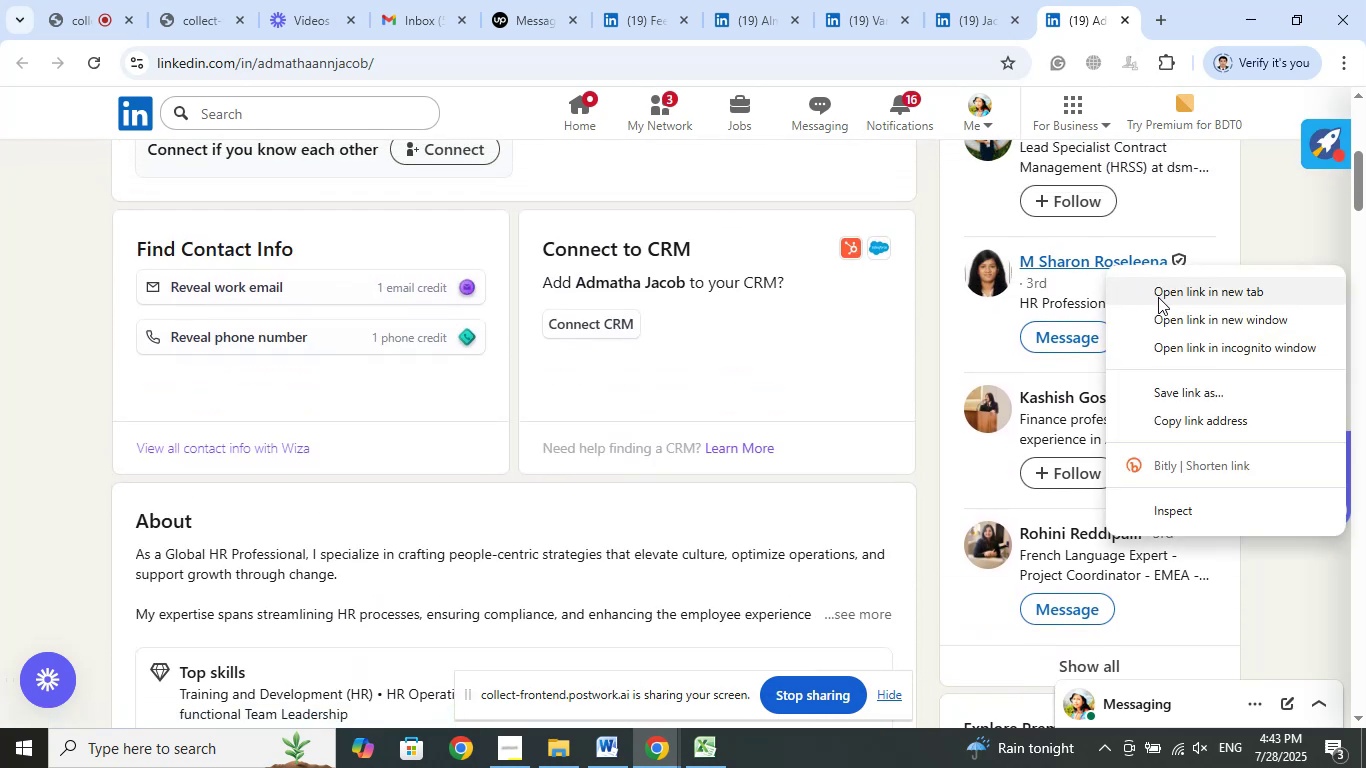 
left_click([1158, 297])
 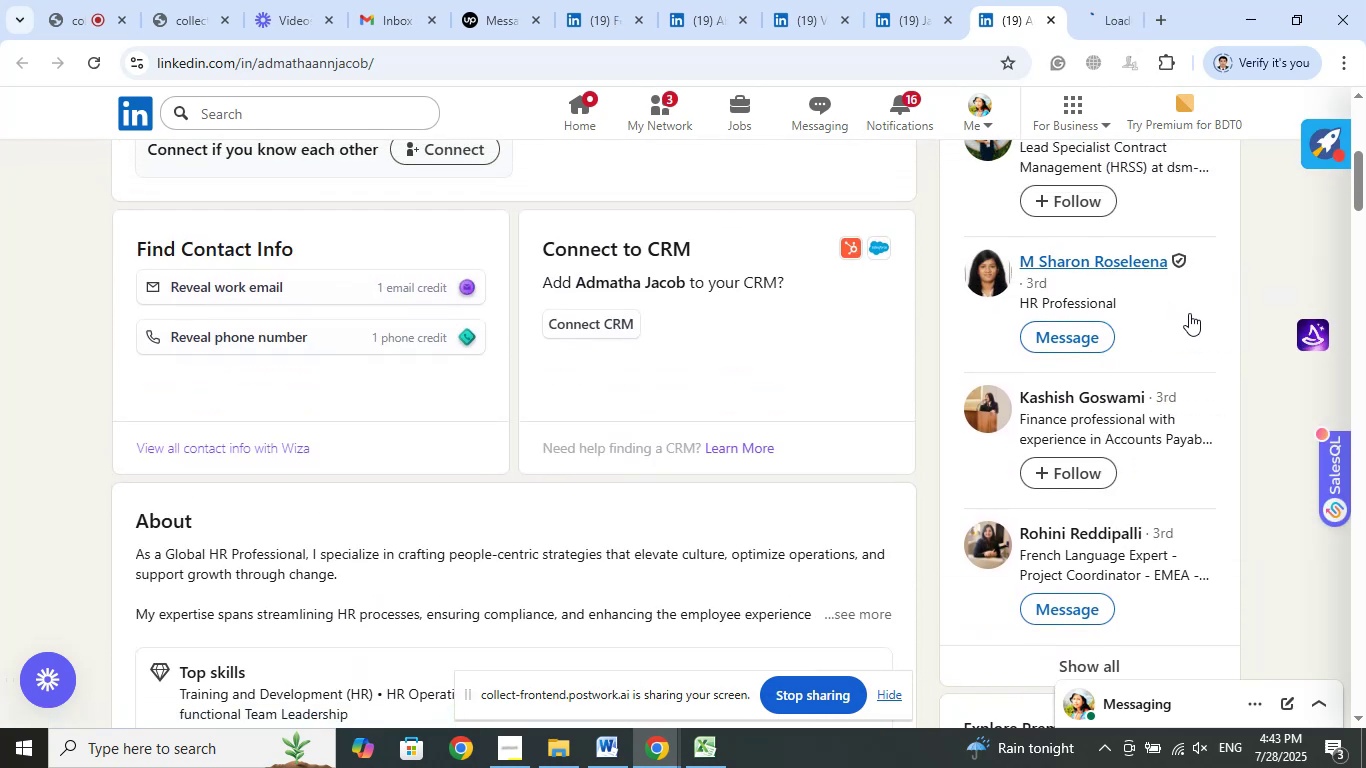 
scroll: coordinate [1189, 313], scroll_direction: down, amount: 1.0
 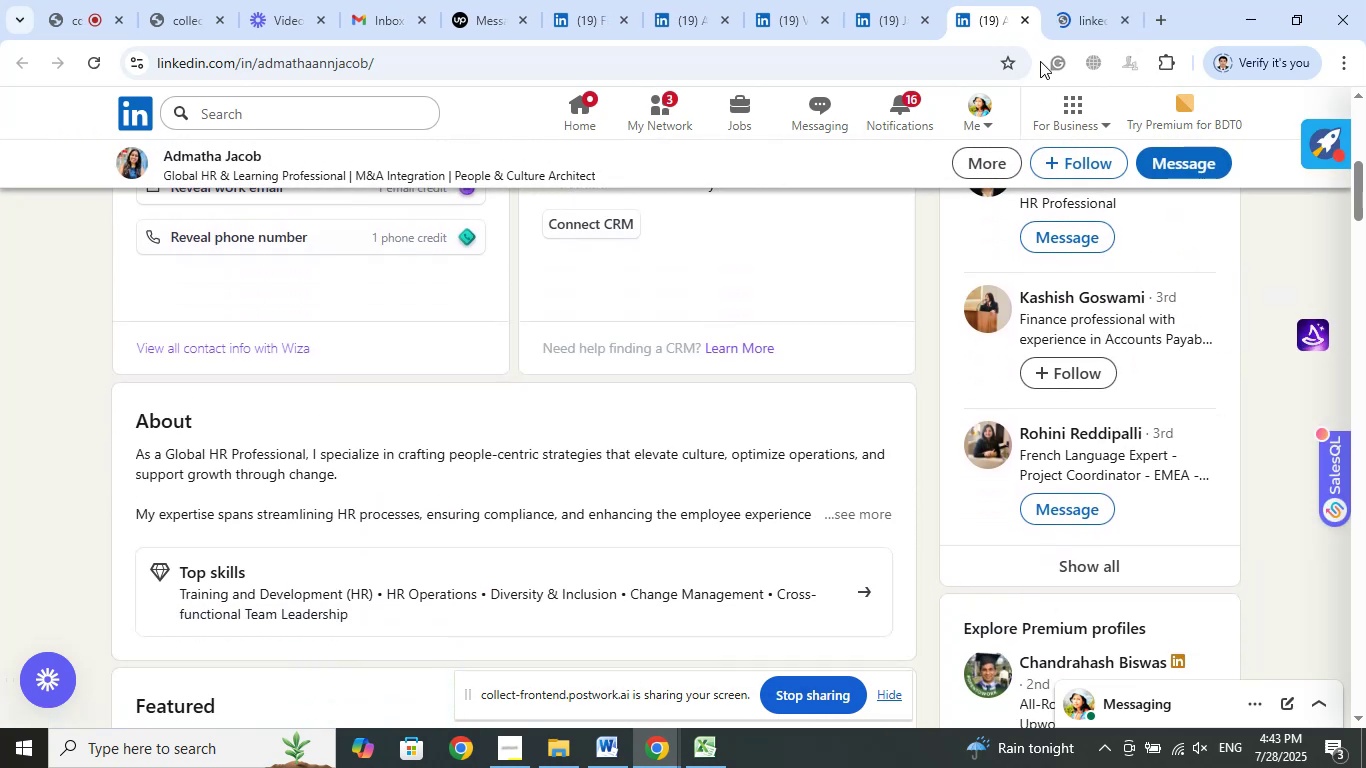 
left_click([1018, 21])
 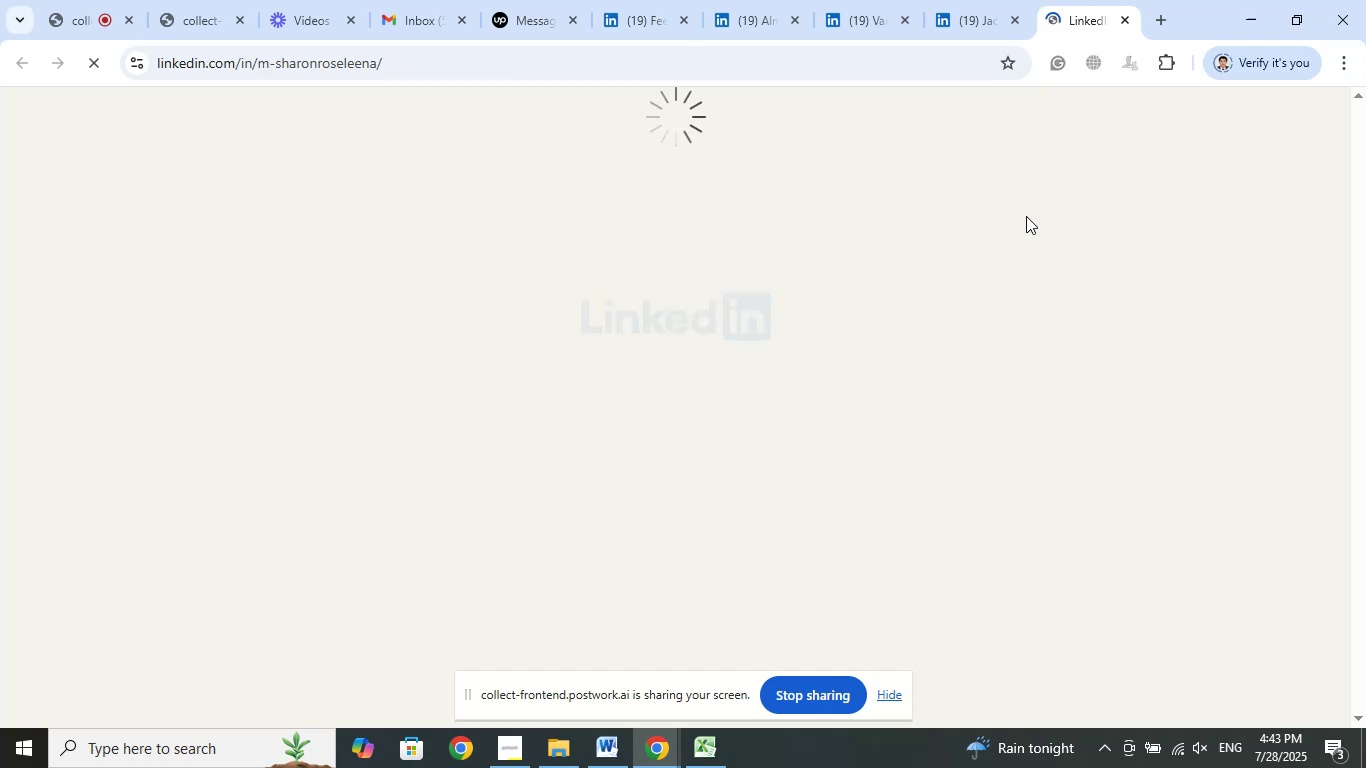 
wait(9.23)
 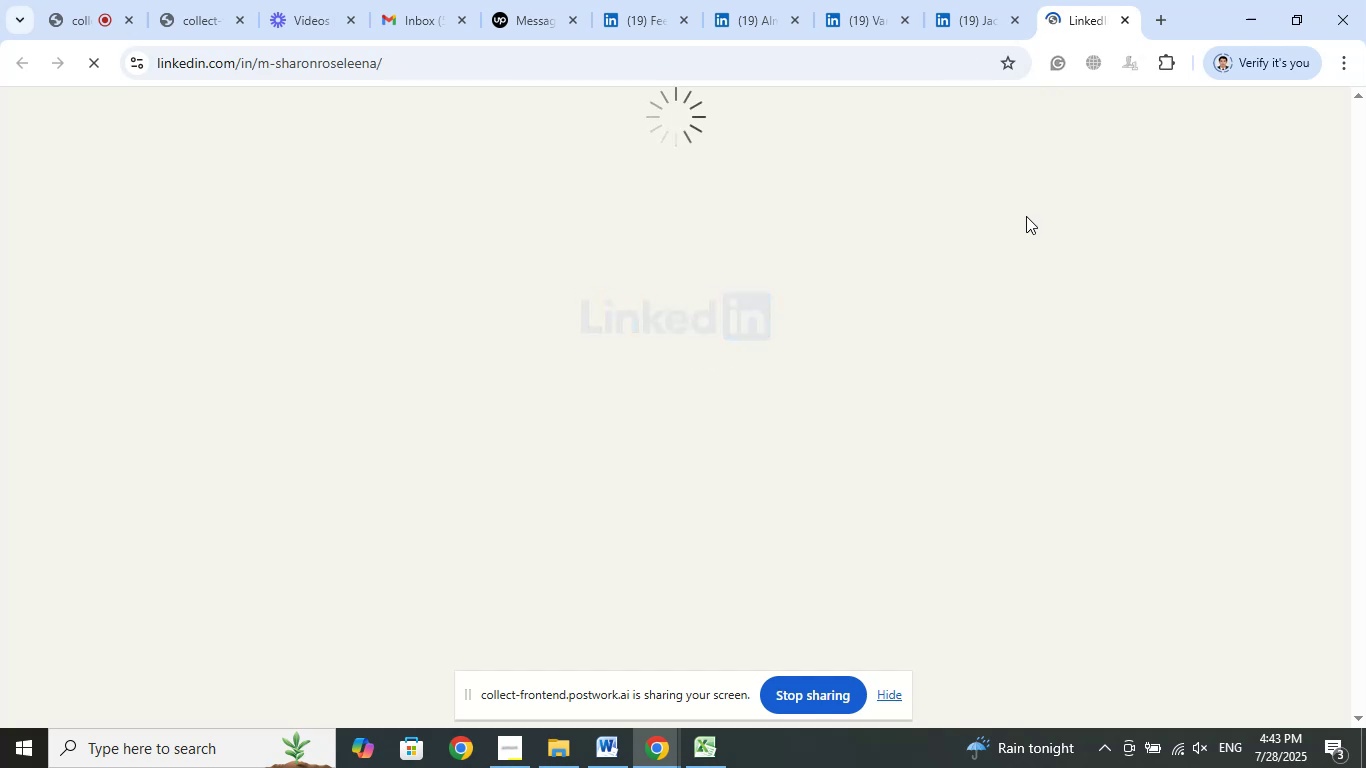 
left_click([1120, 21])
 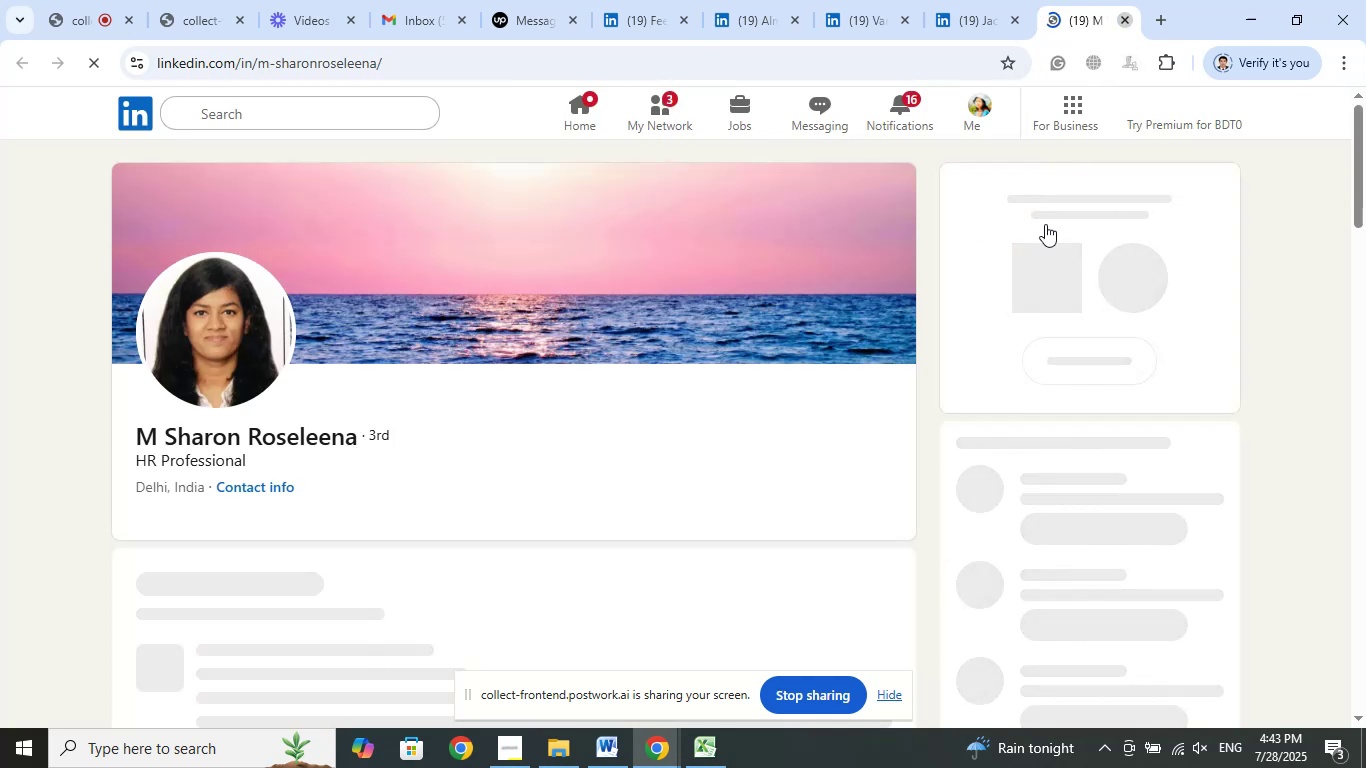 
mouse_move([1000, 260])
 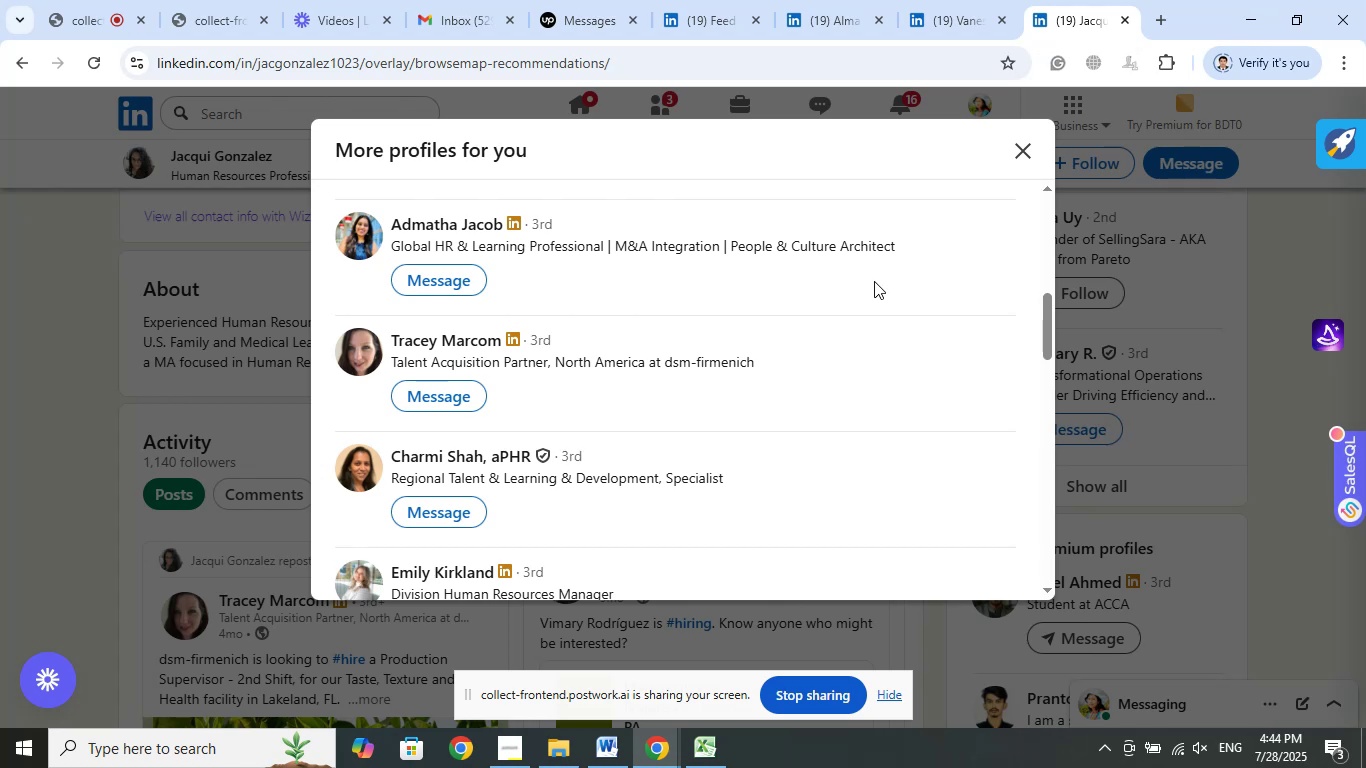 
wait(18.66)
 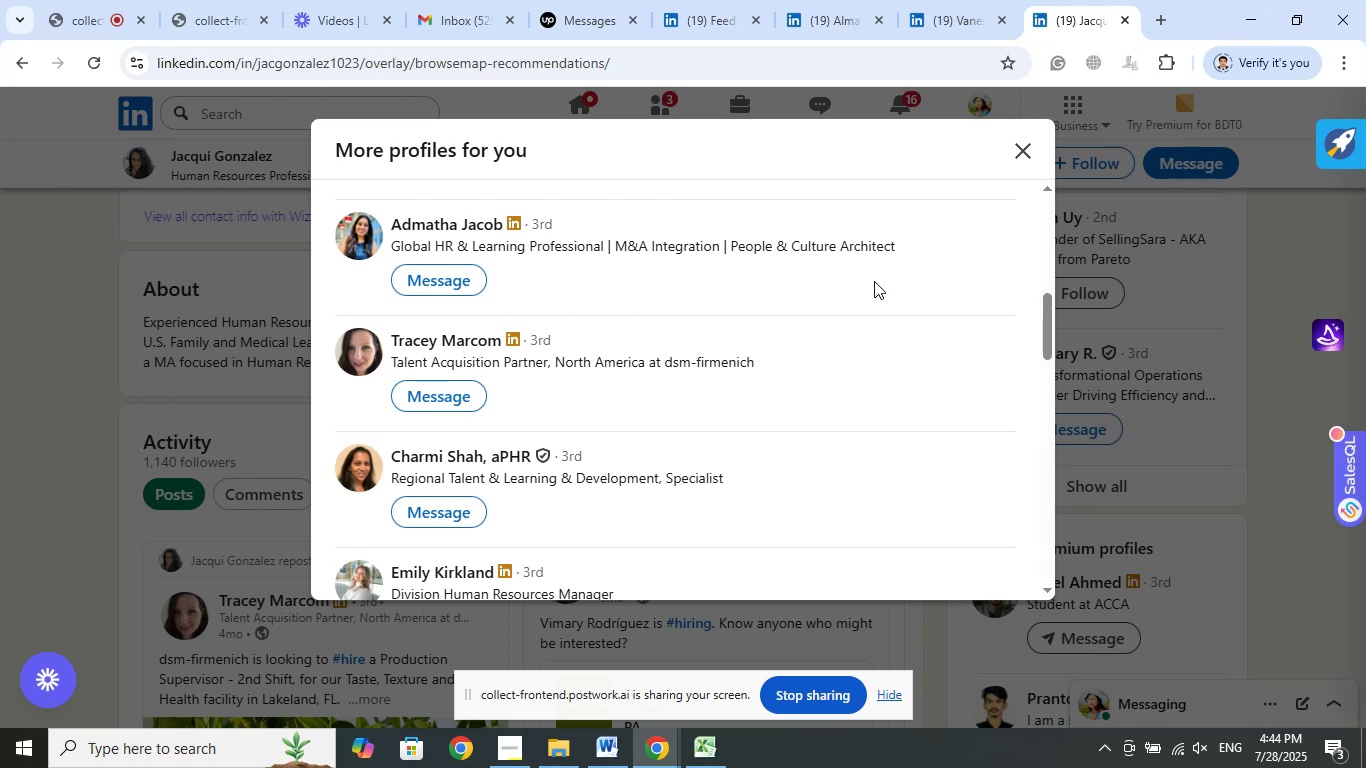 
scroll: coordinate [779, 340], scroll_direction: down, amount: 3.0
 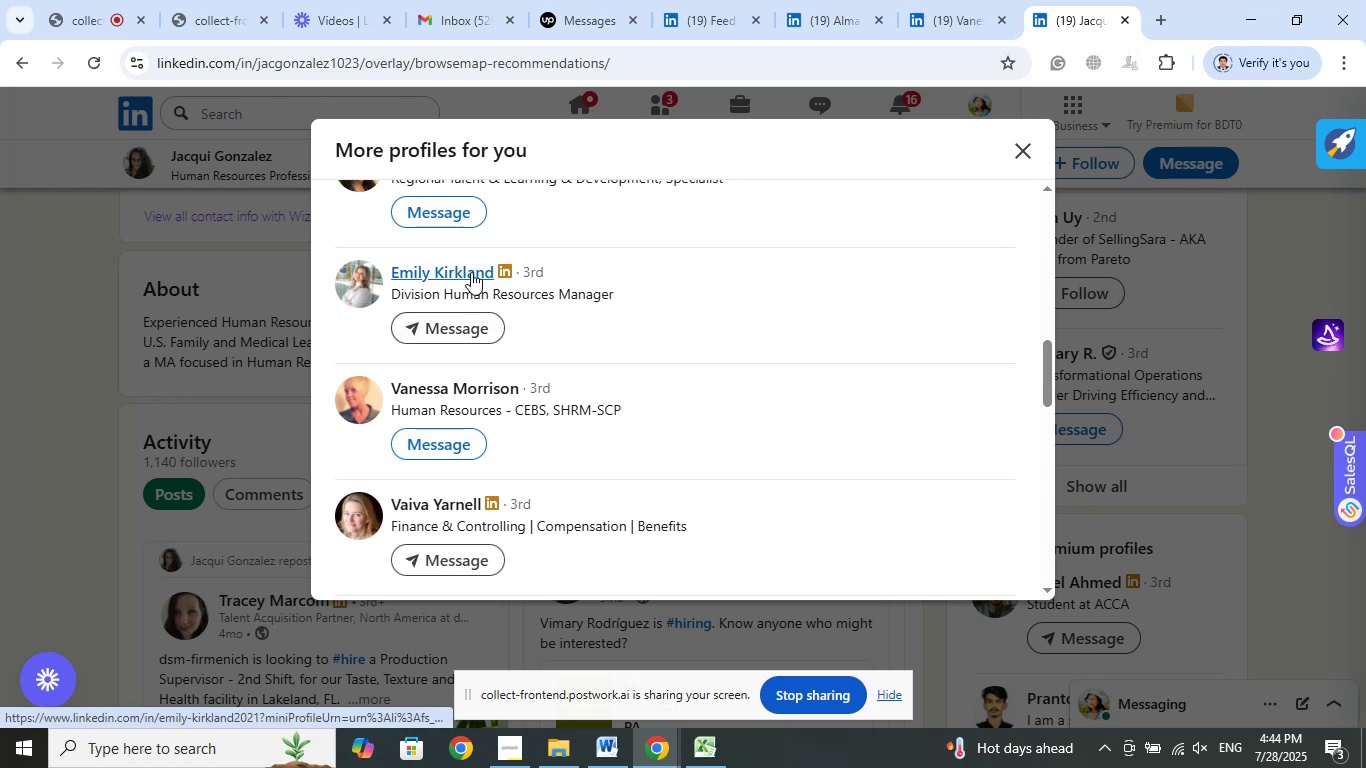 
right_click([471, 272])
 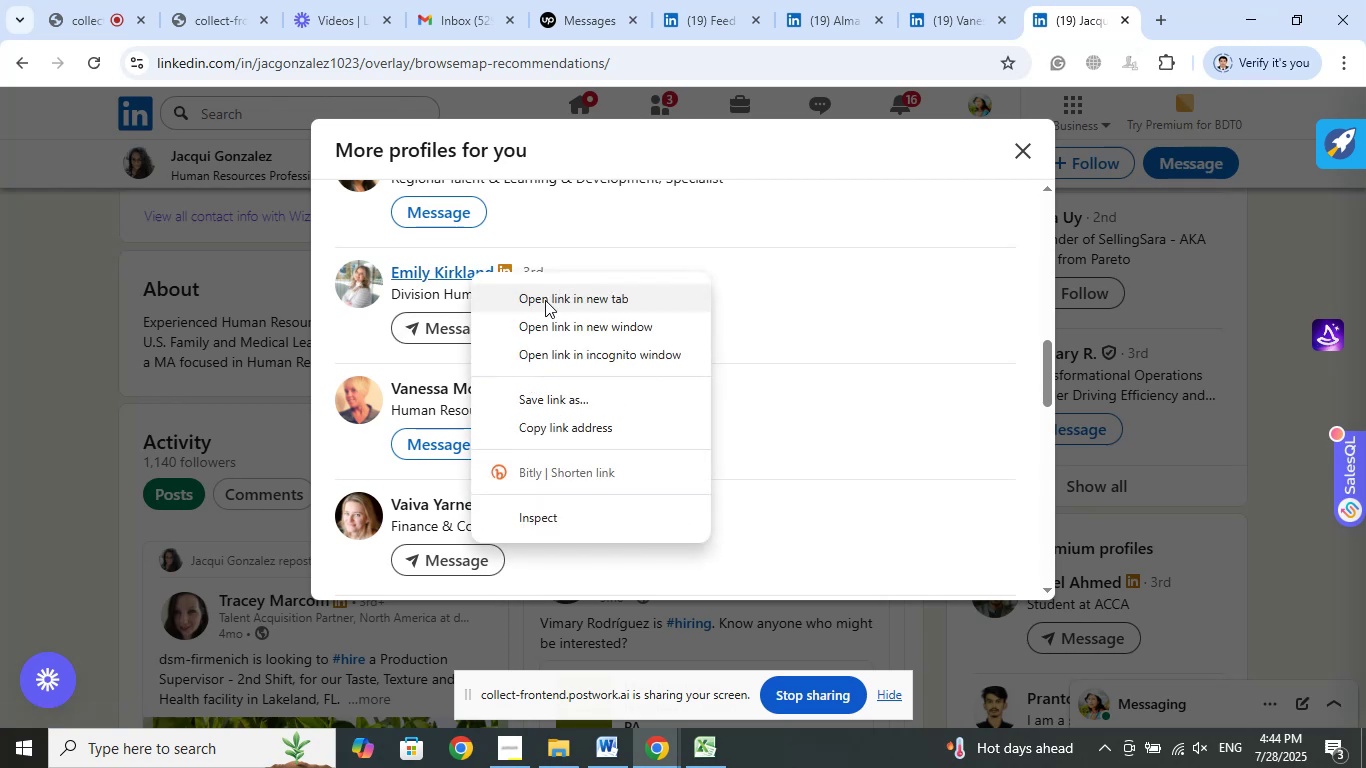 
left_click([545, 300])
 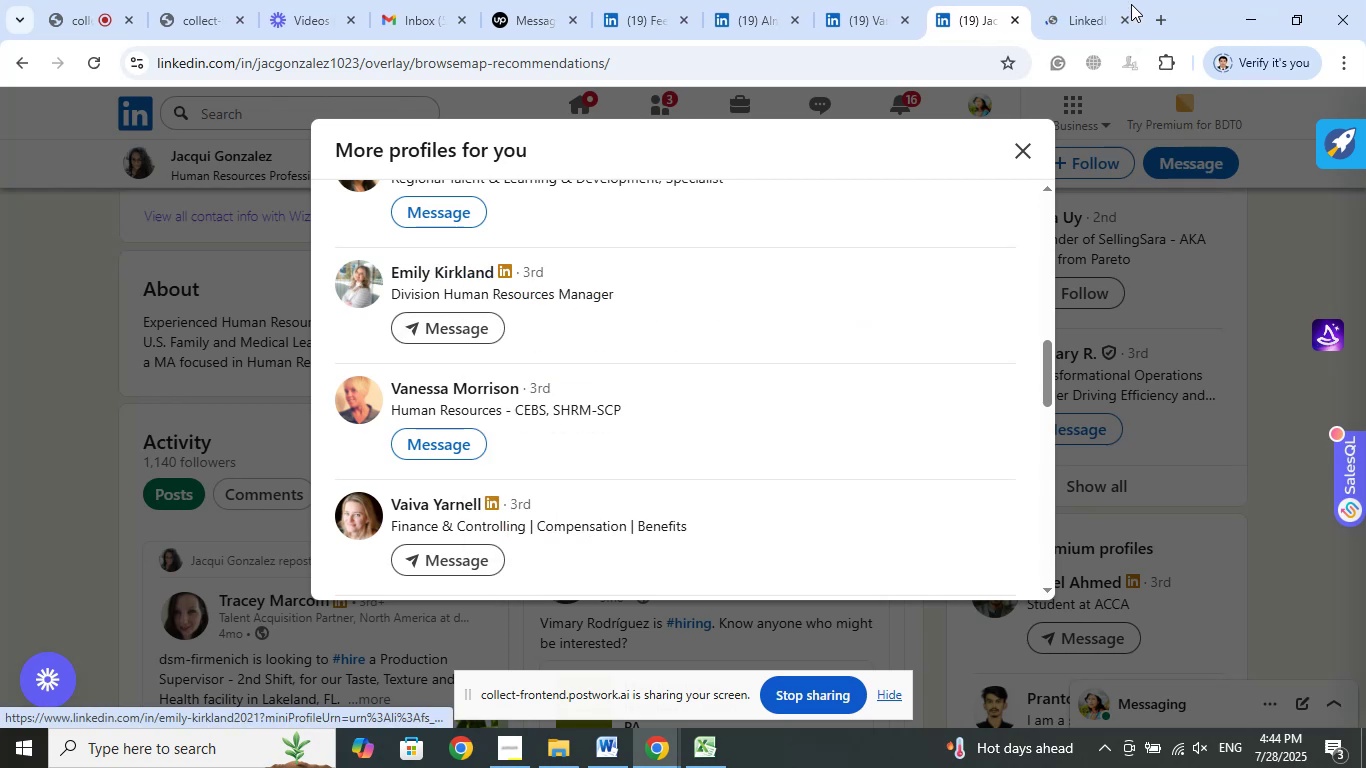 
left_click([1114, 2])
 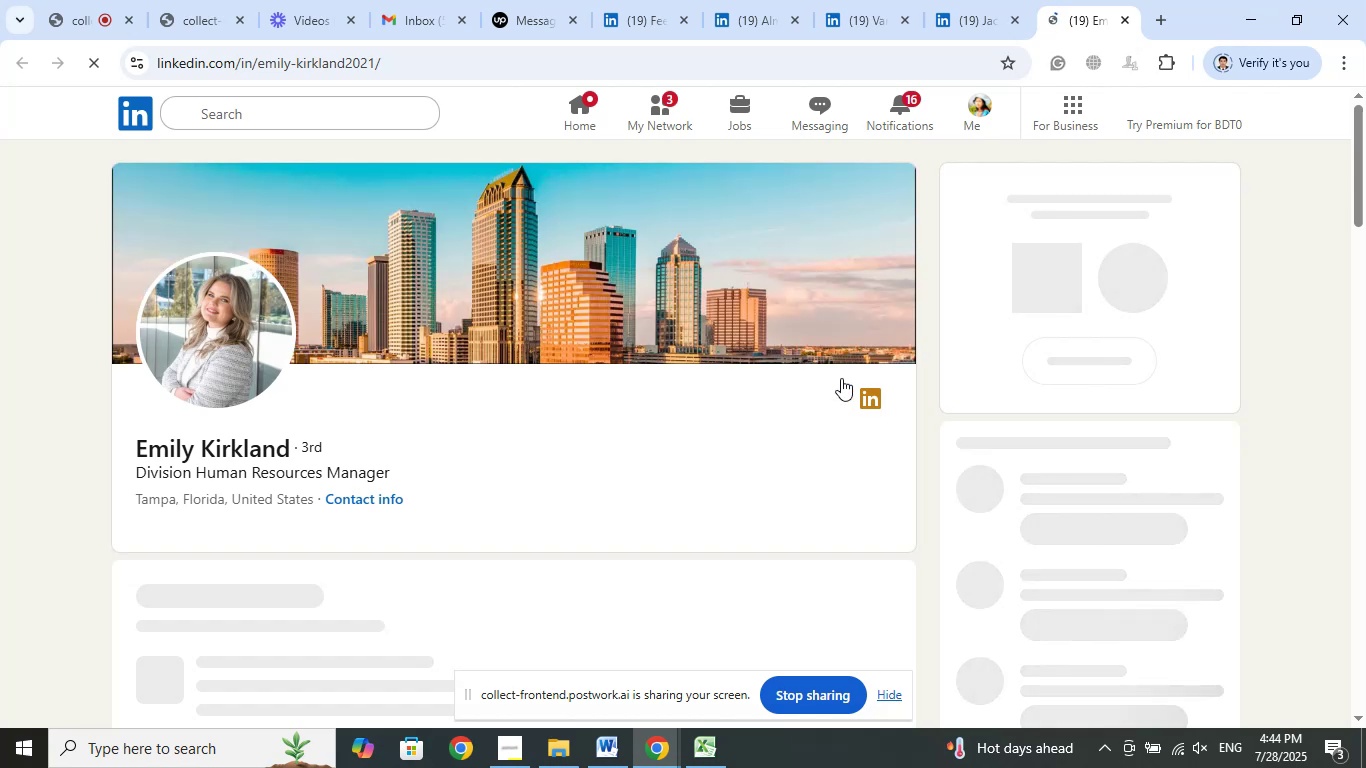 
wait(12.12)
 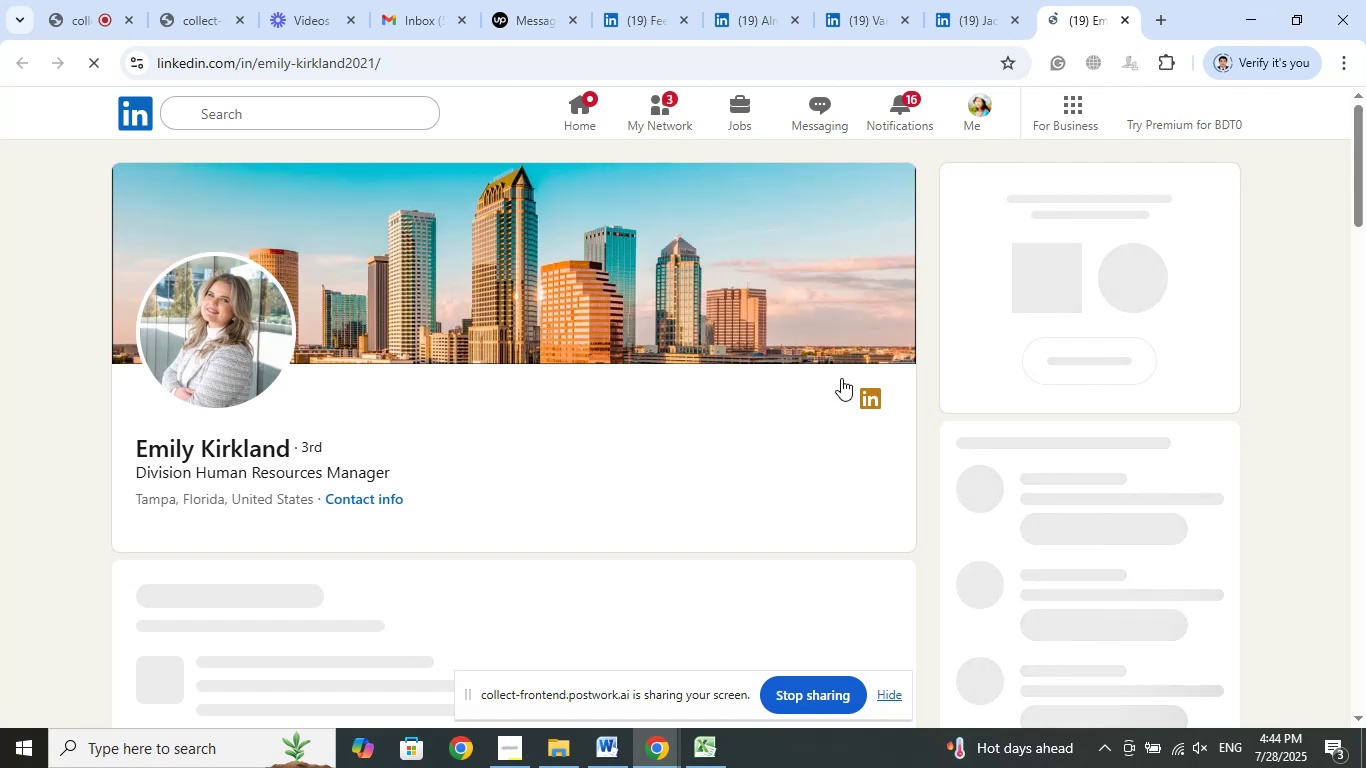 
left_click([749, 452])
 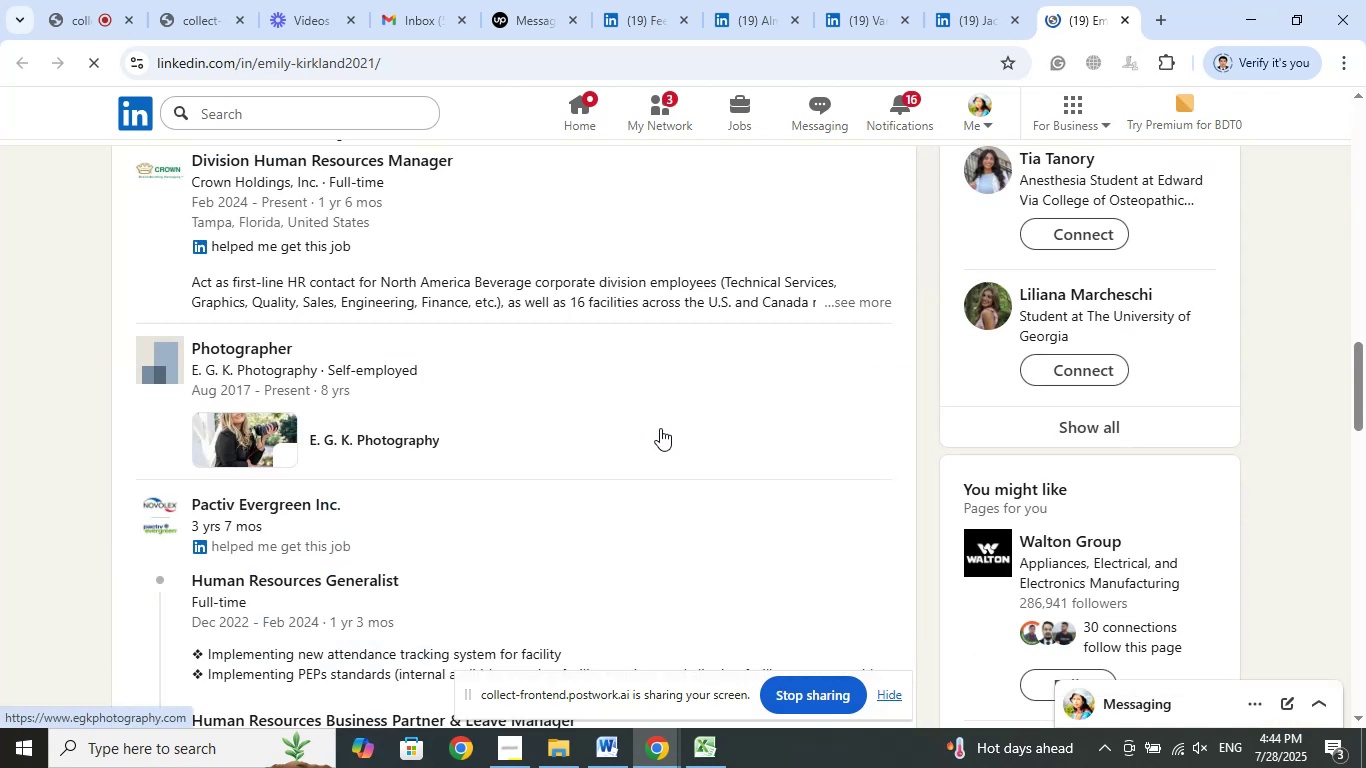 
scroll: coordinate [661, 427], scroll_direction: up, amount: 2.0
 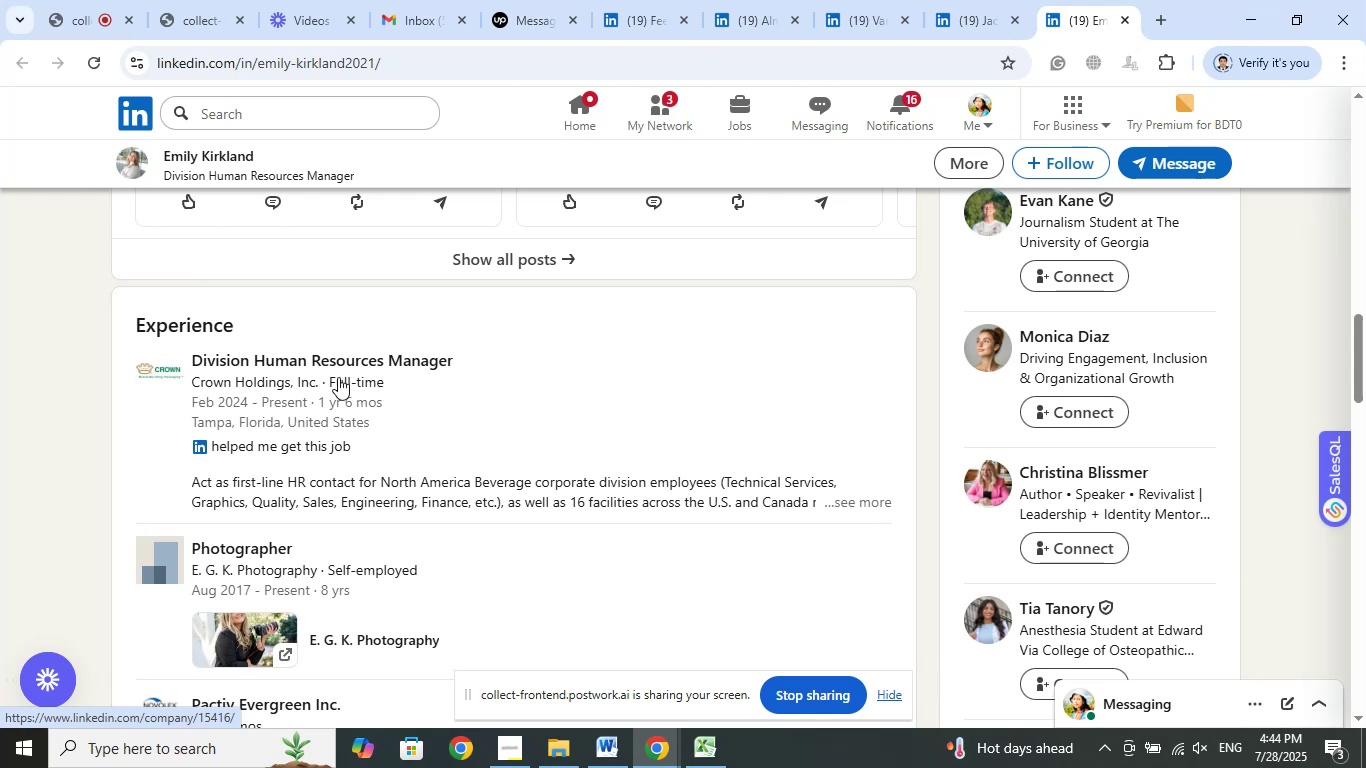 
right_click([307, 381])
 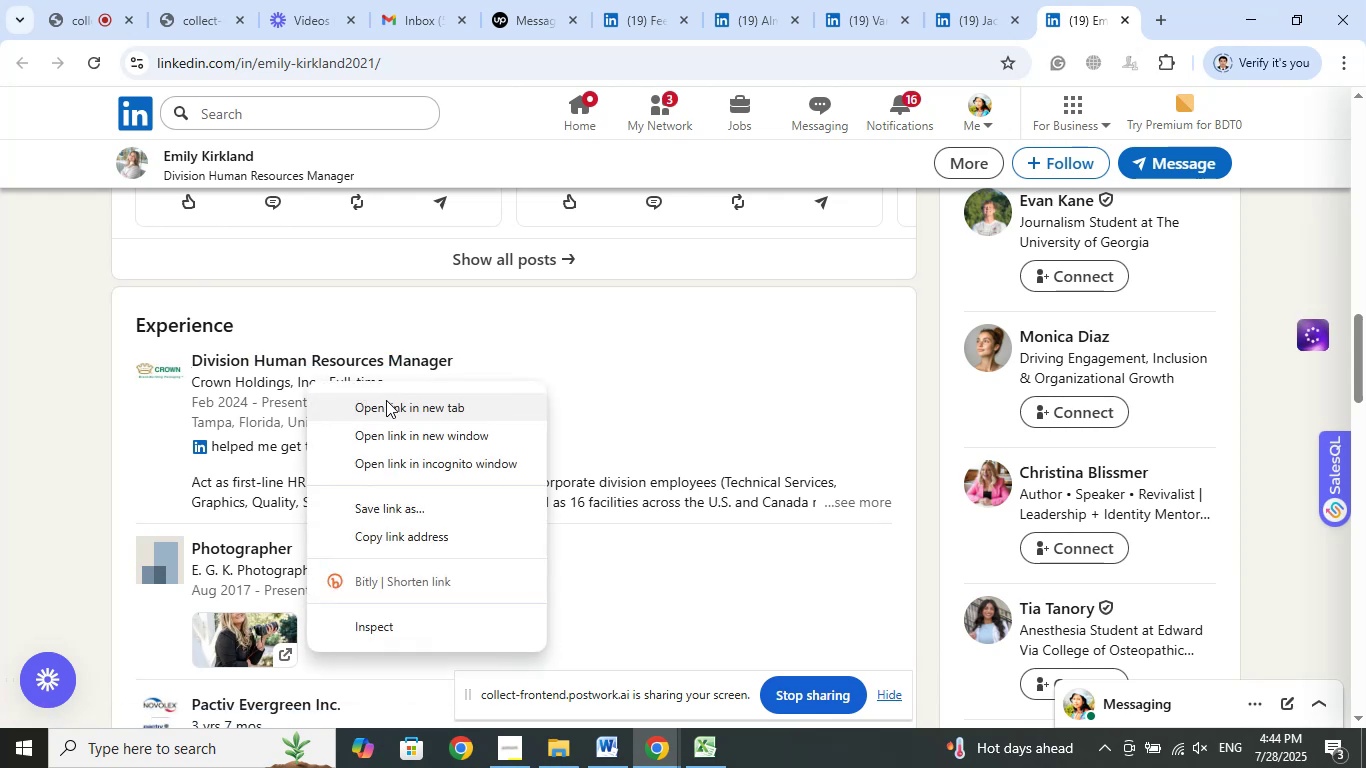 
left_click([386, 400])
 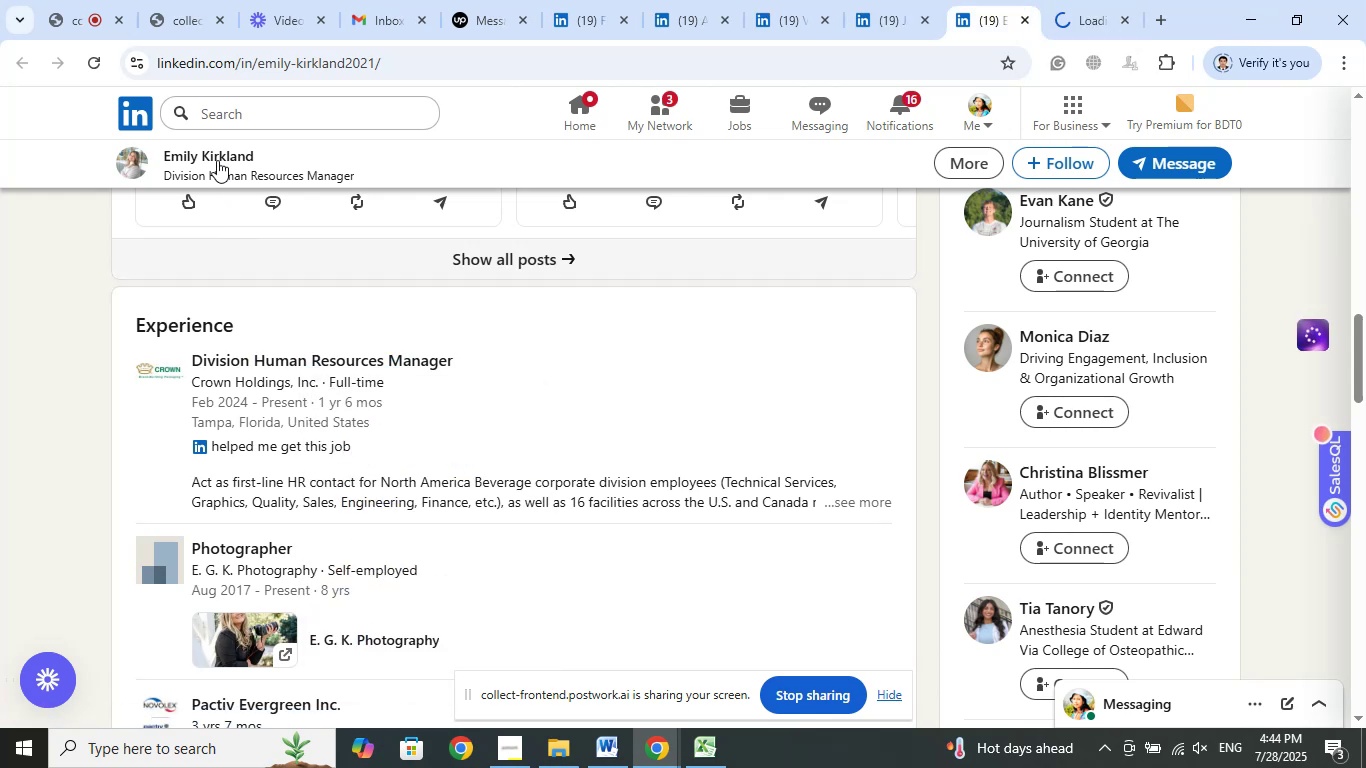 
left_click([217, 158])
 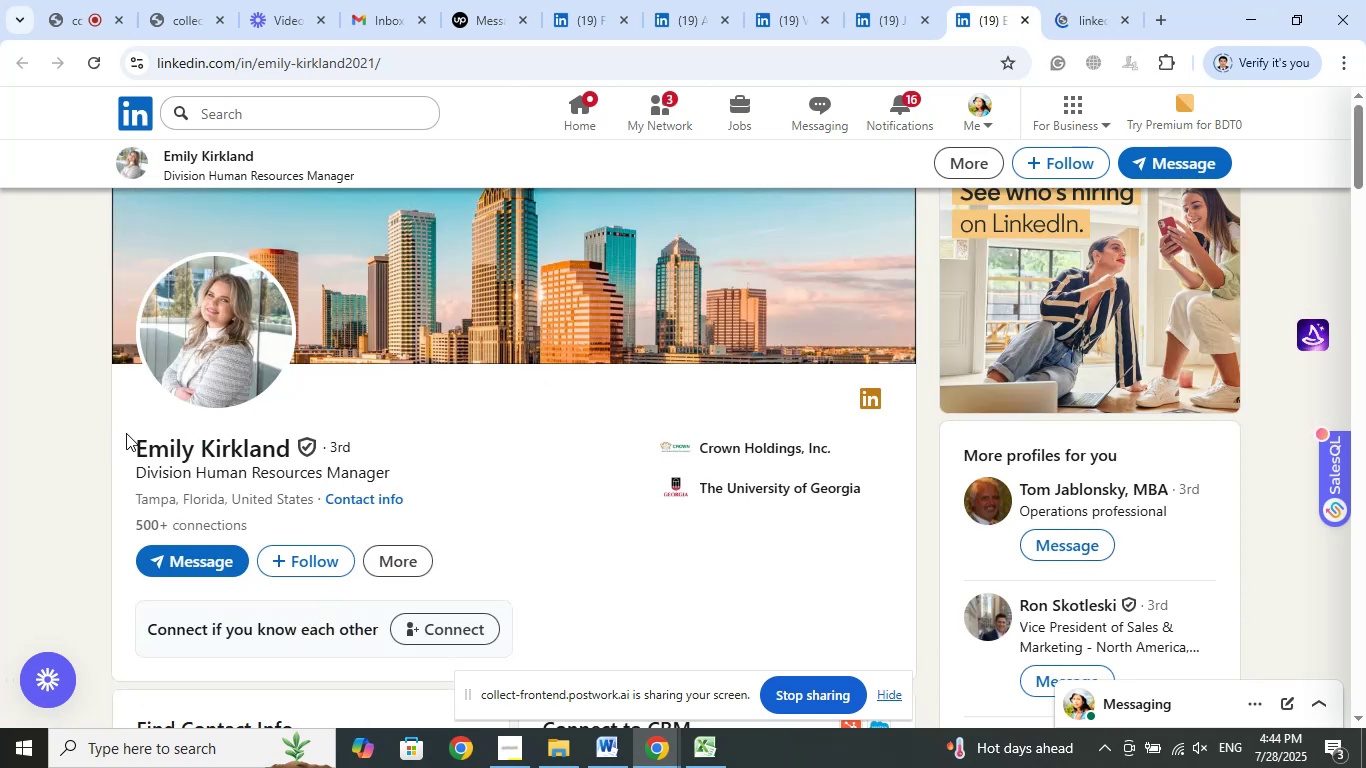 
left_click_drag(start_coordinate=[126, 434], to_coordinate=[285, 449])
 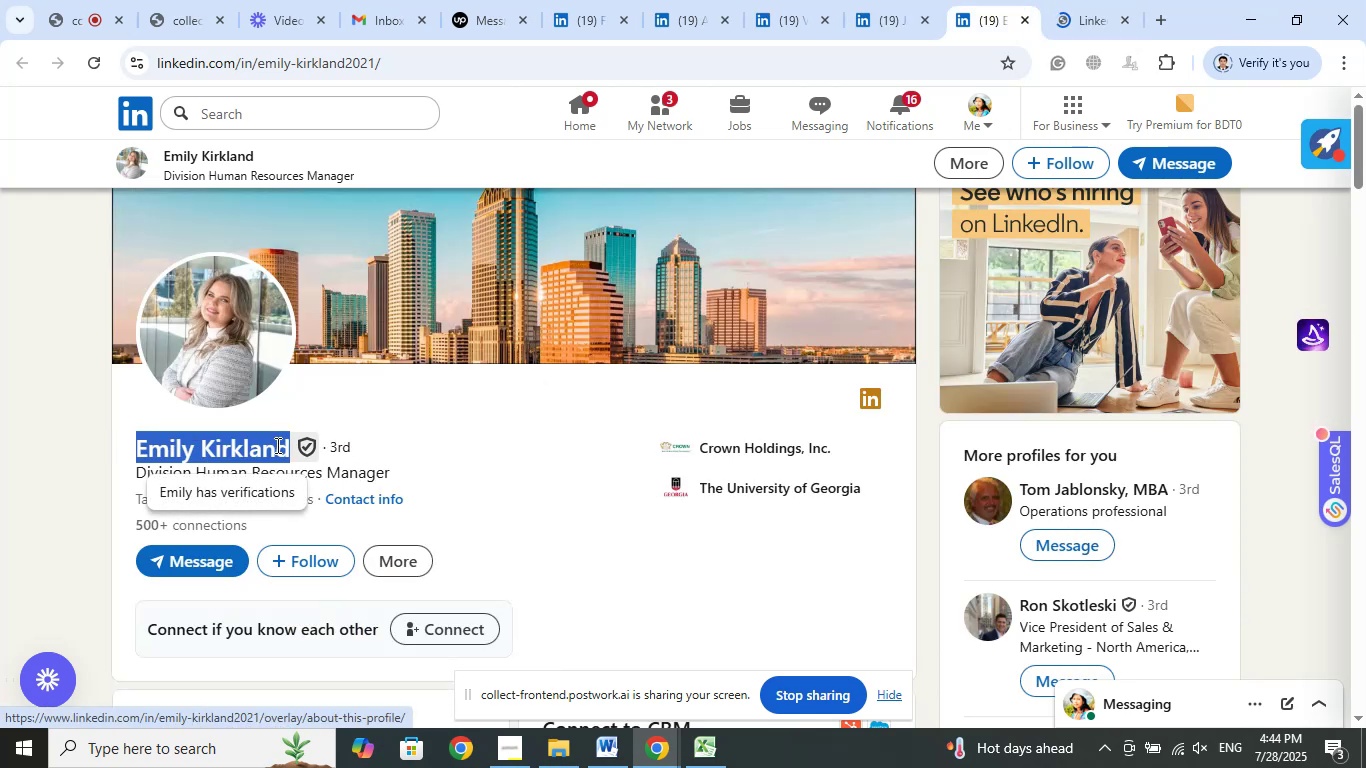 
right_click([276, 445])
 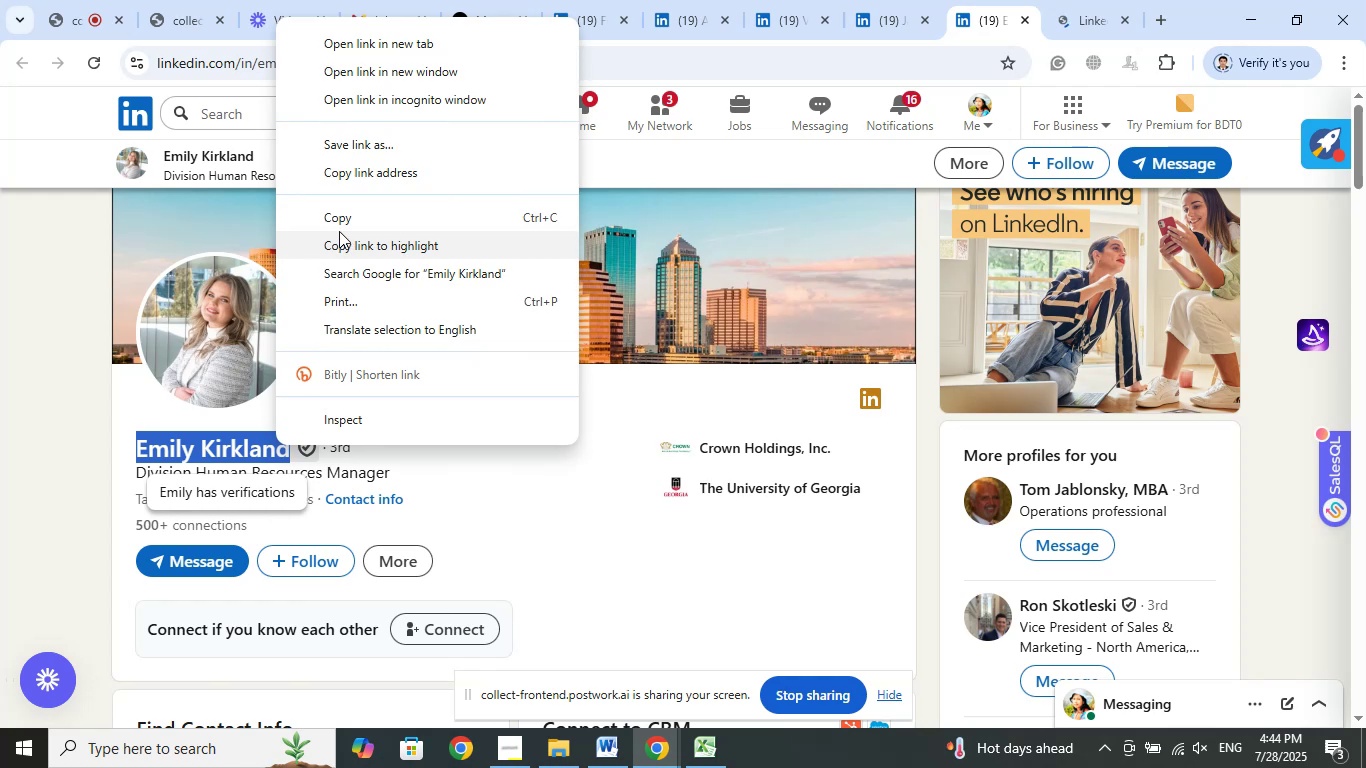 
left_click([340, 230])
 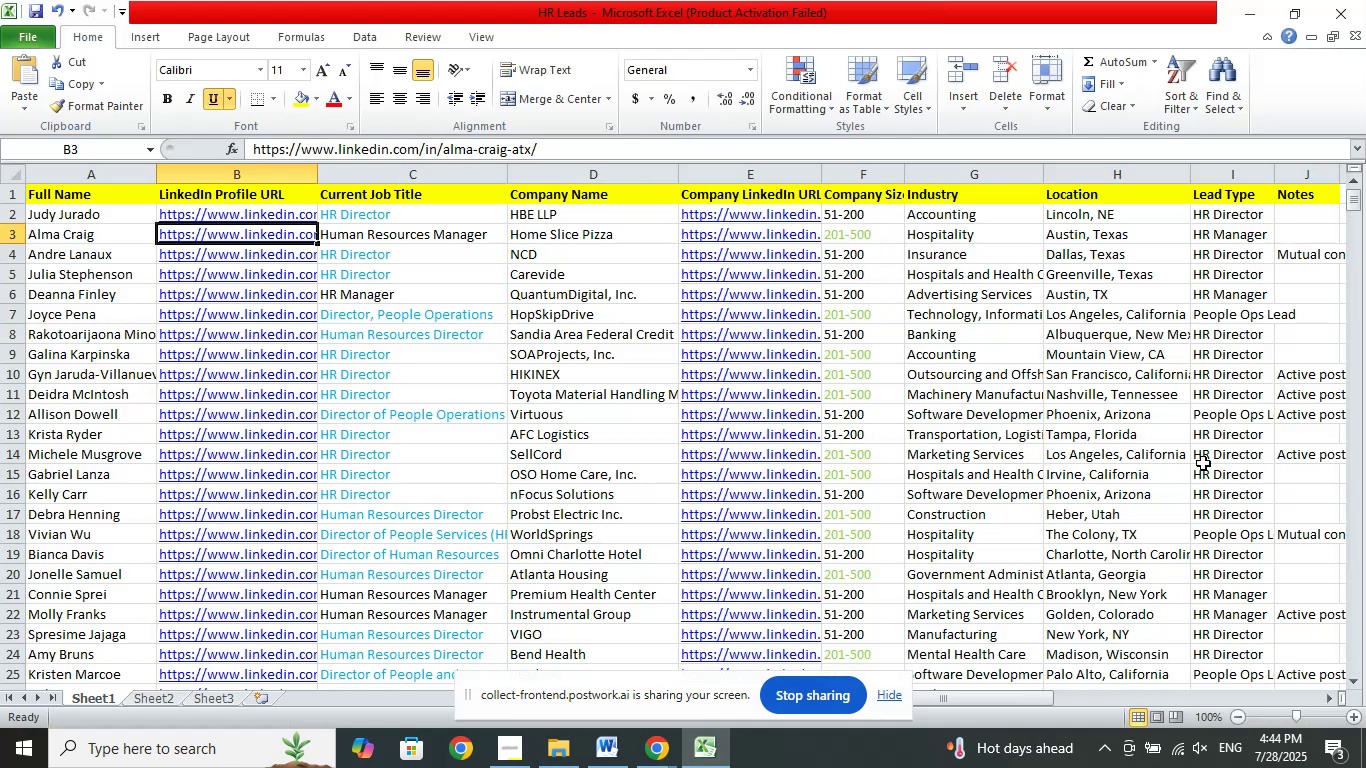 
left_click_drag(start_coordinate=[1356, 203], to_coordinate=[1354, 658])
 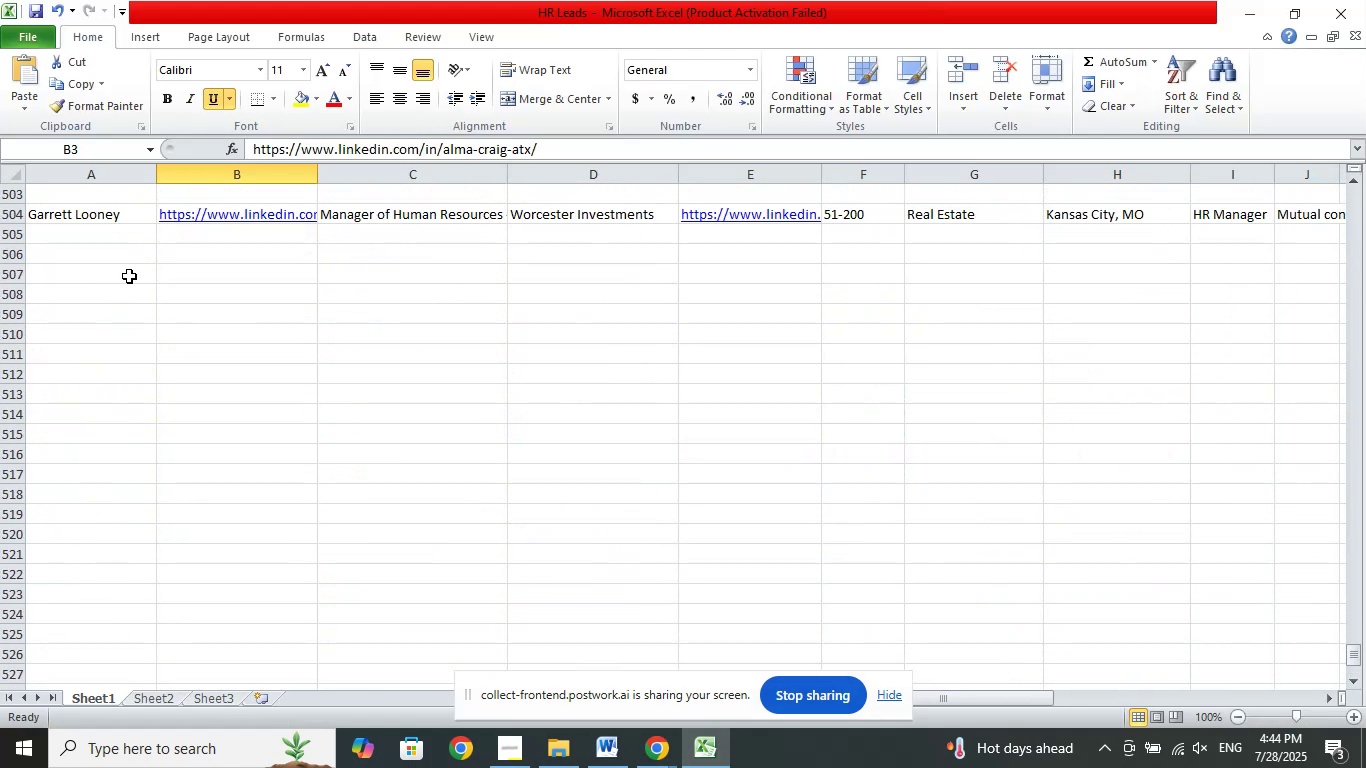 
scroll: coordinate [200, 355], scroll_direction: up, amount: 3.0
 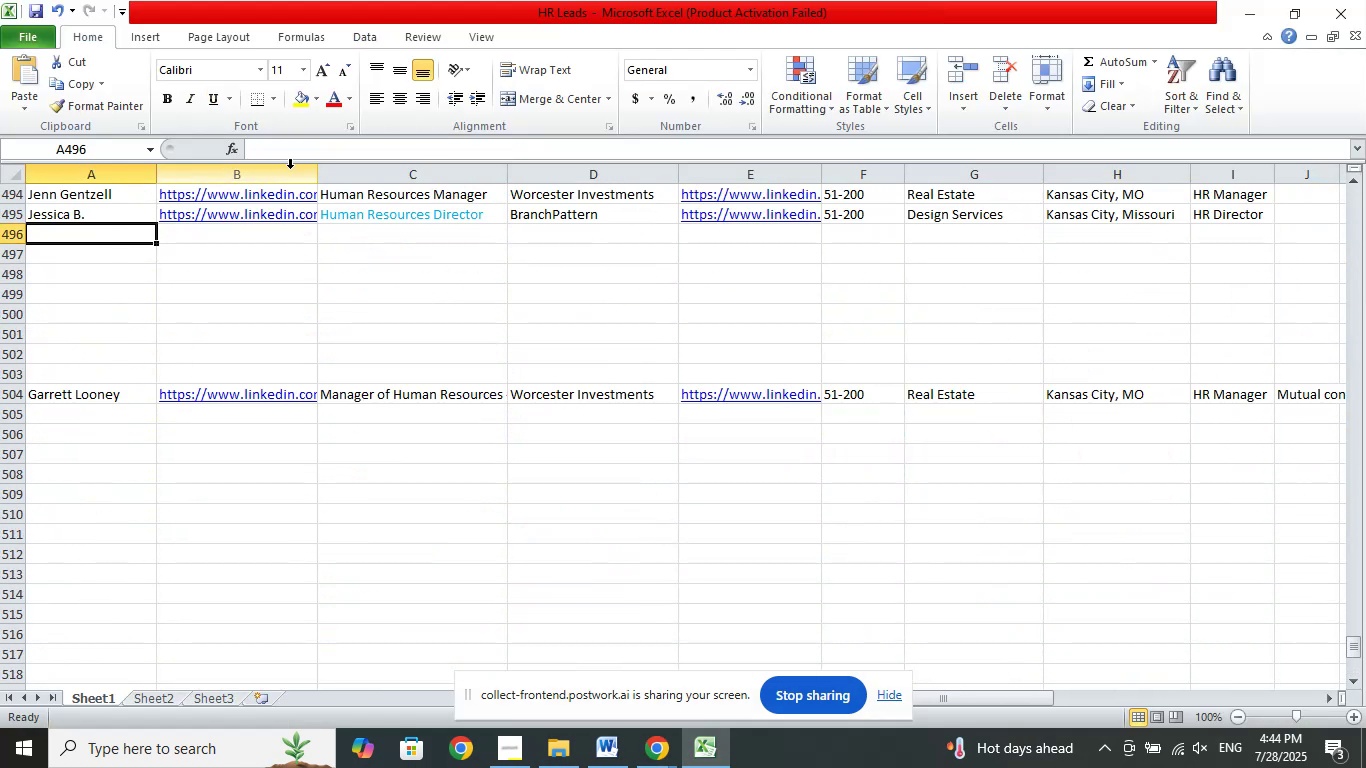 
left_click([290, 153])
 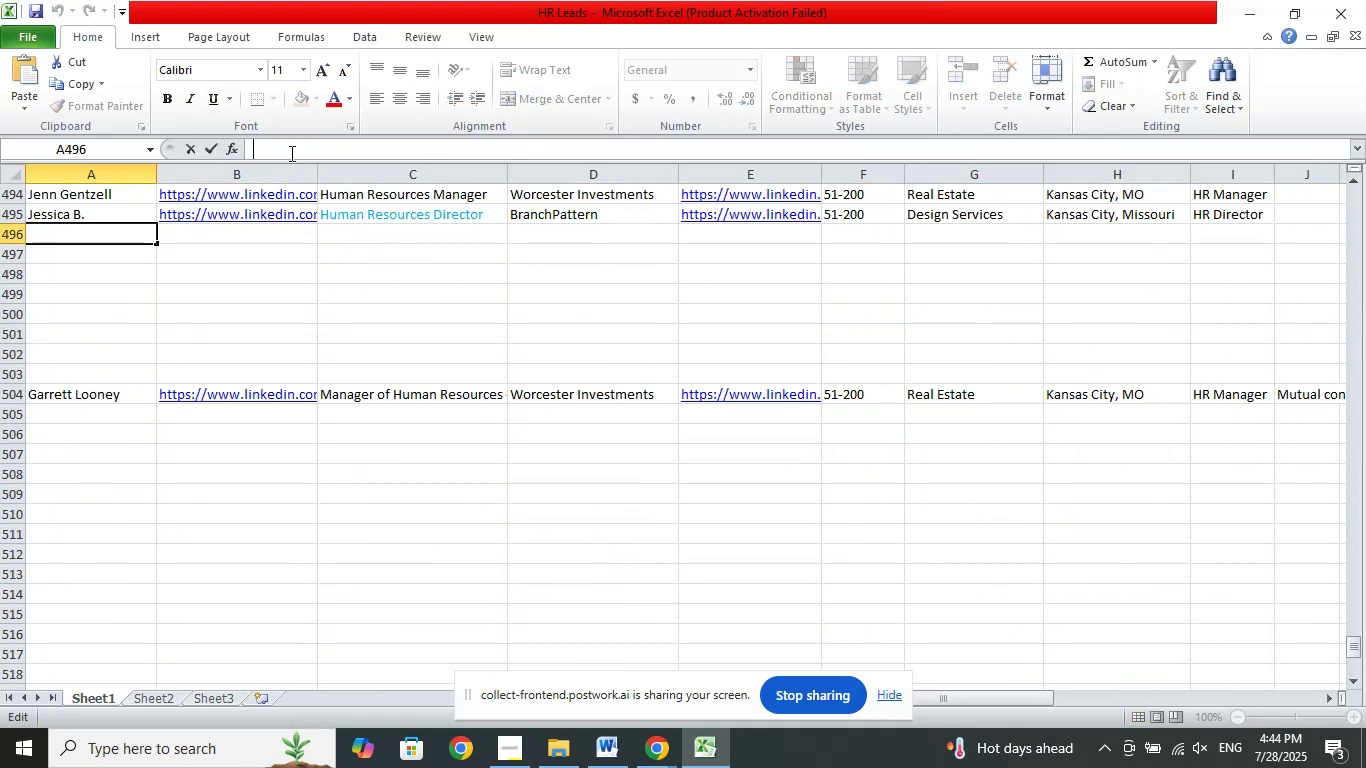 
right_click([290, 153])
 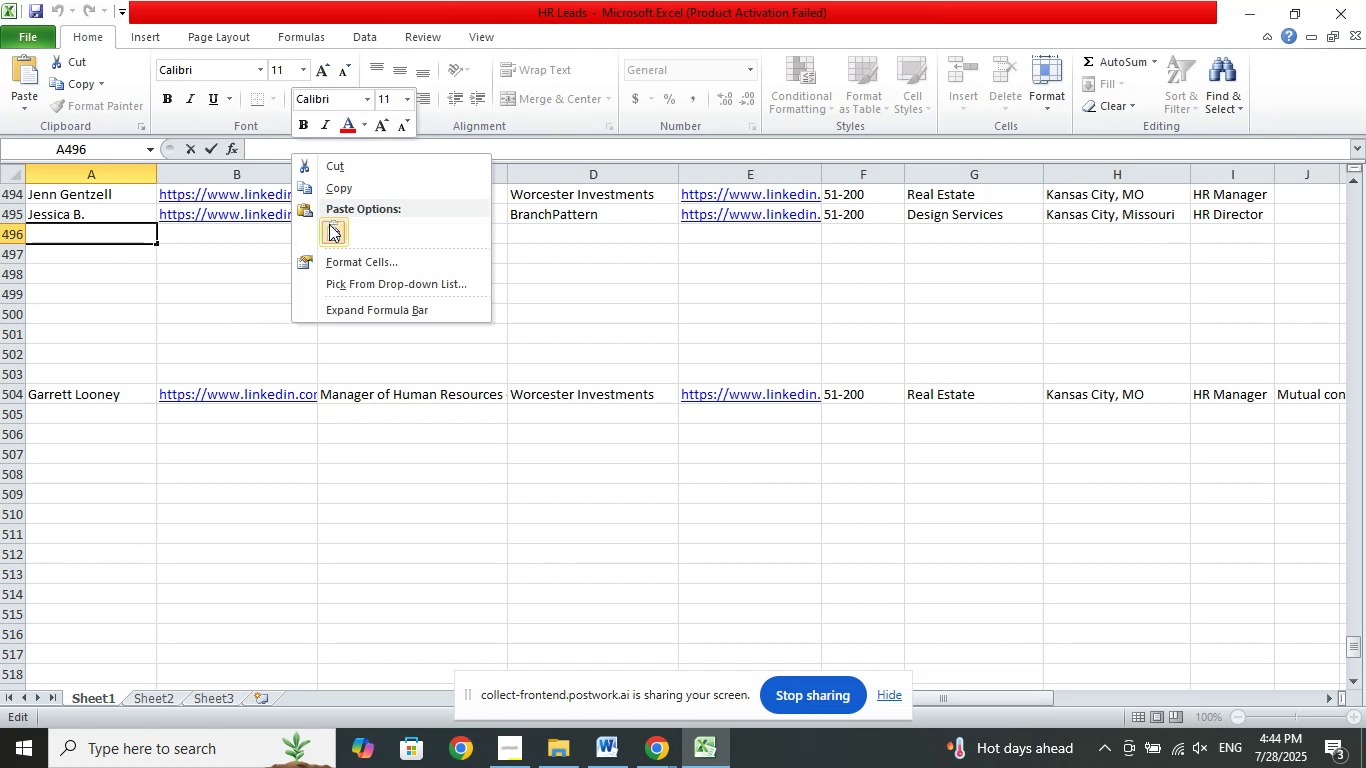 
left_click([334, 229])
 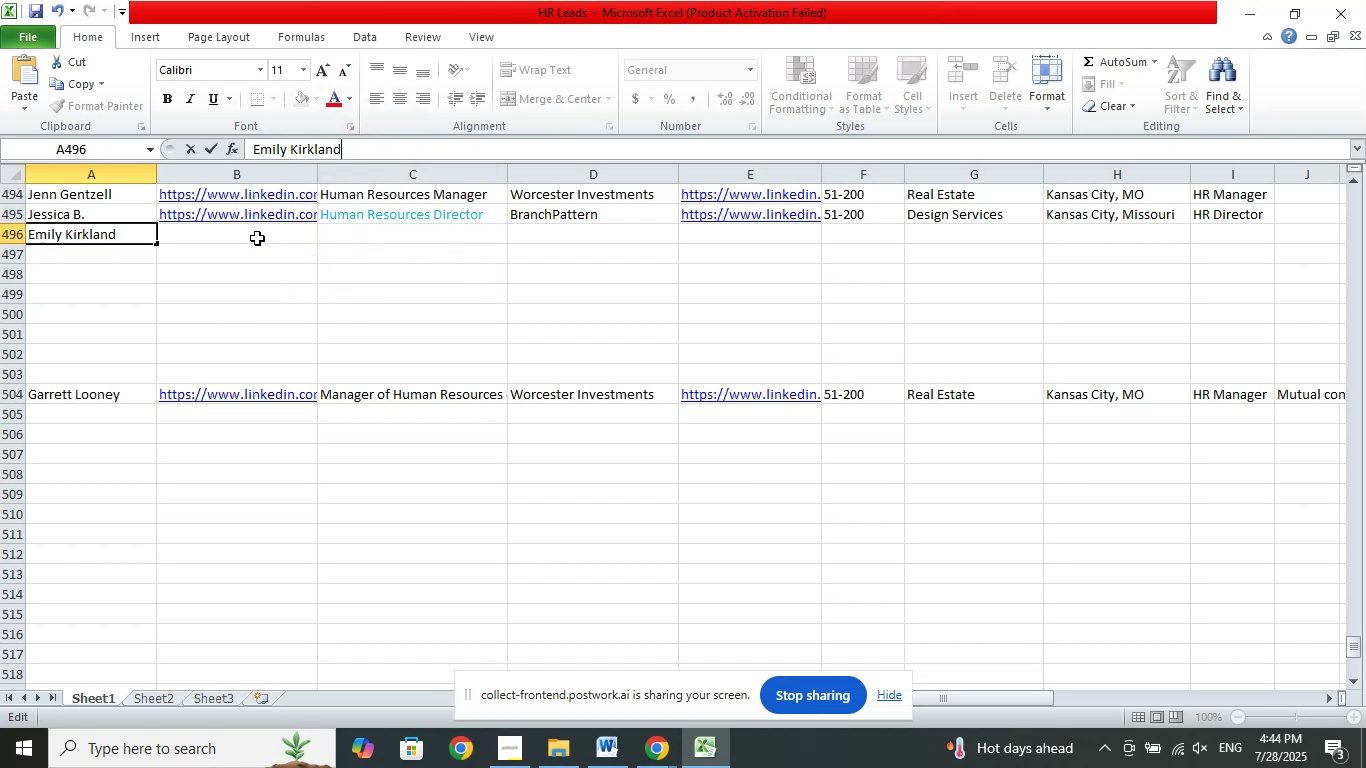 
left_click([257, 238])
 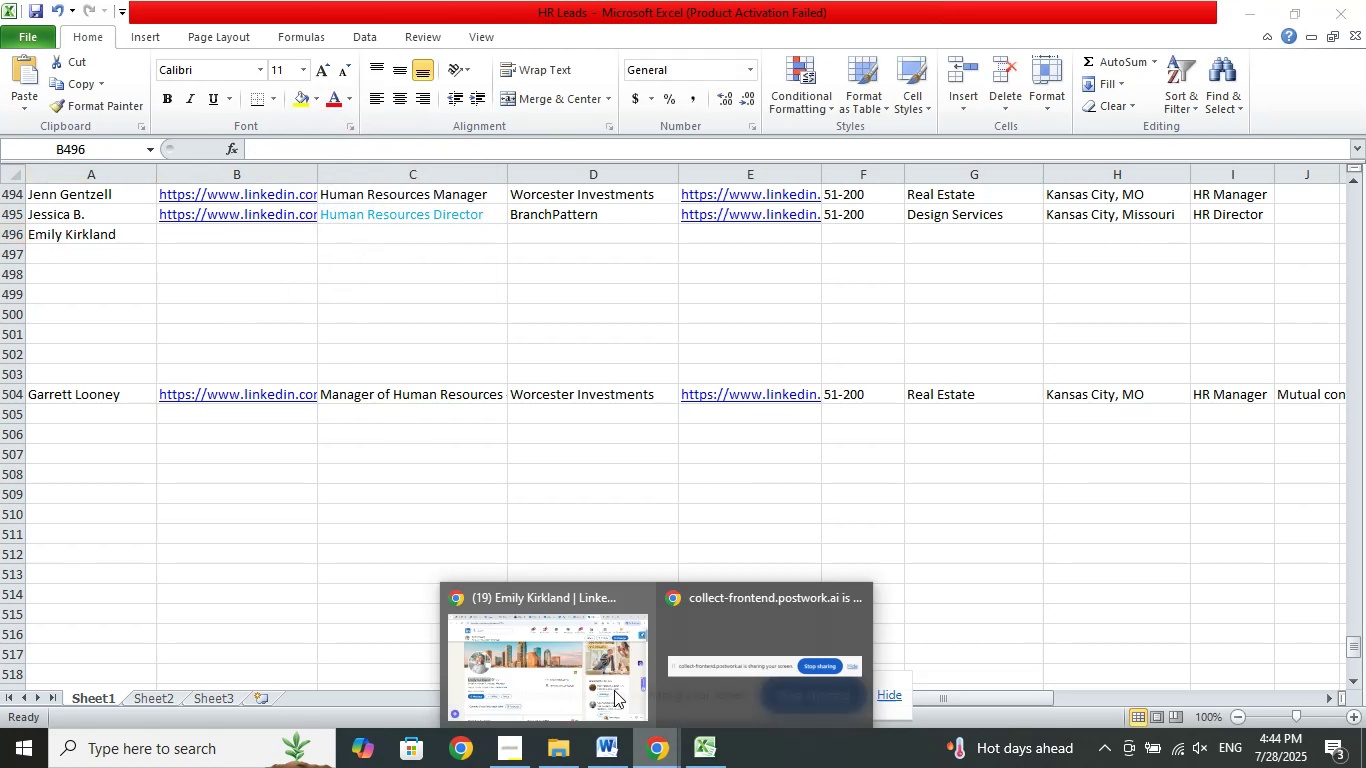 
left_click([577, 651])
 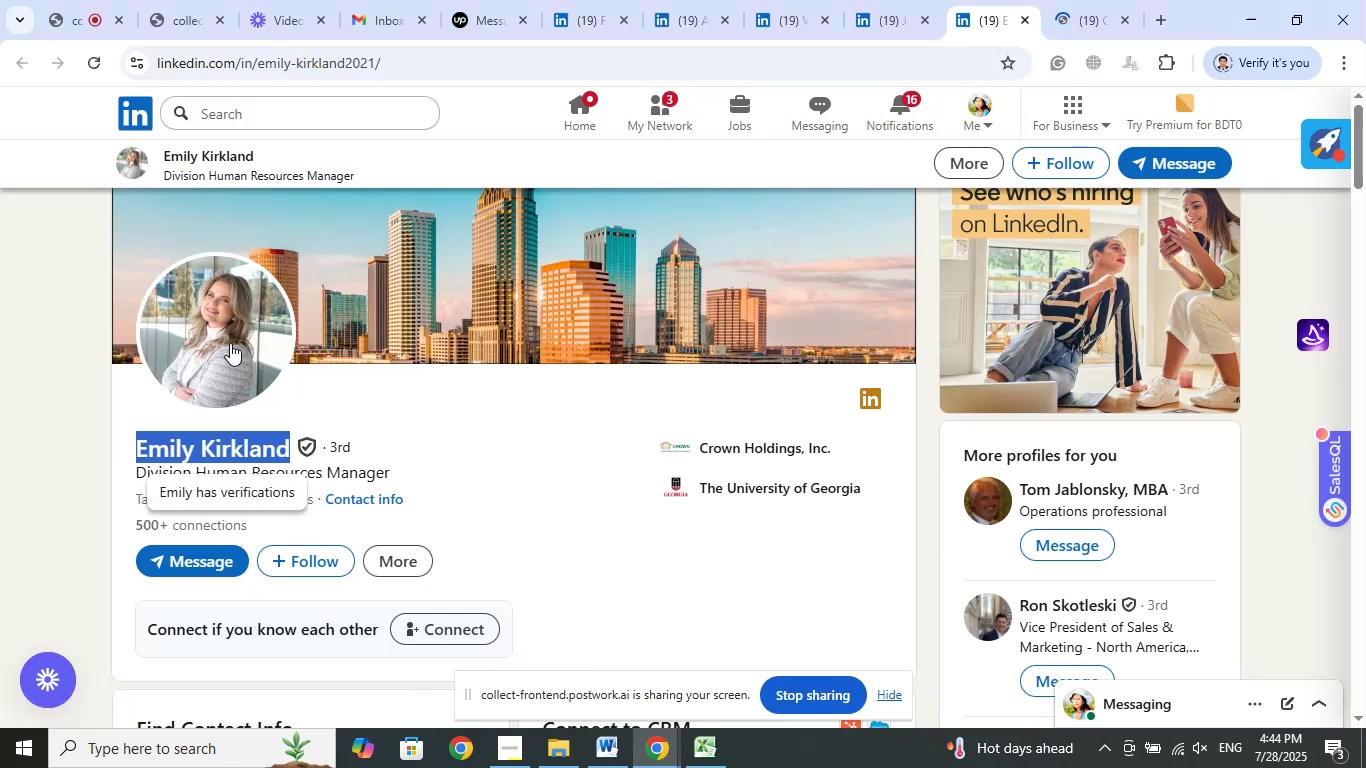 
left_click([230, 343])
 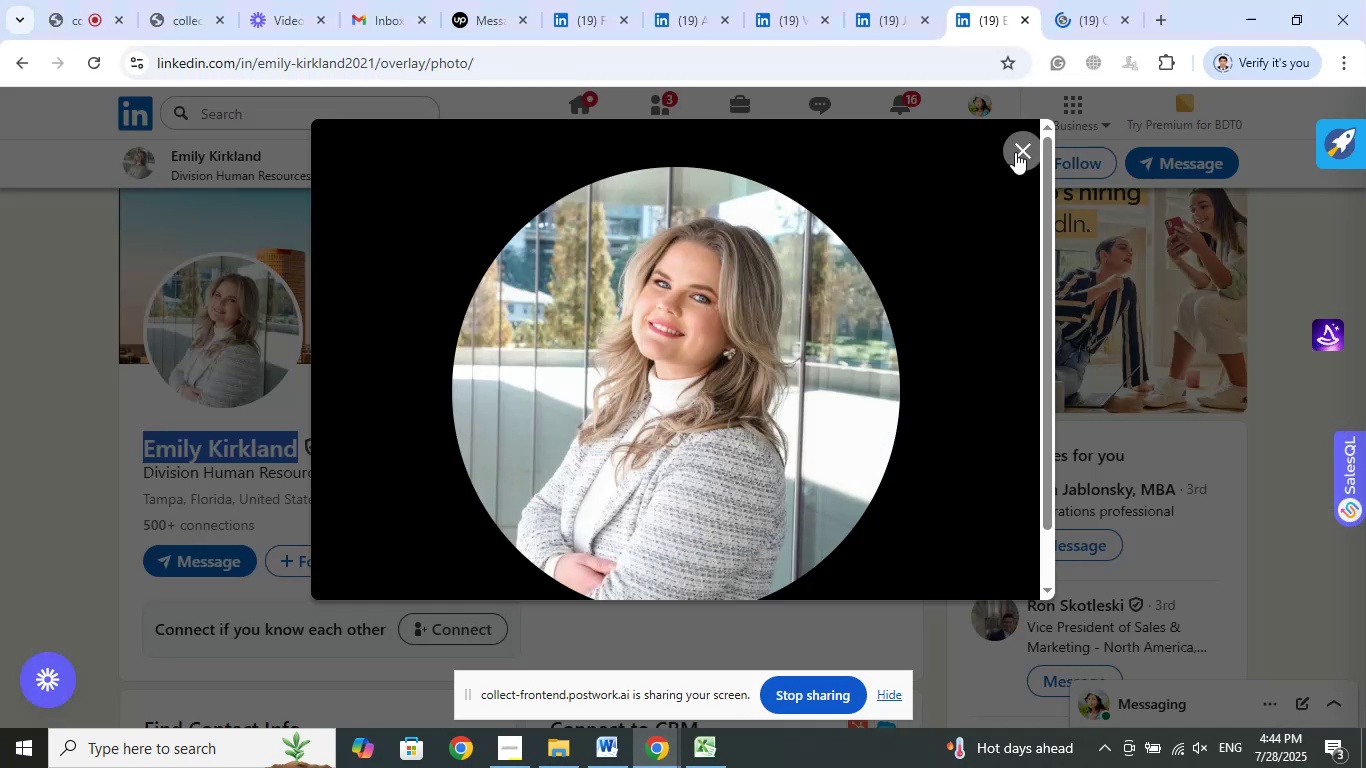 
left_click([1015, 152])
 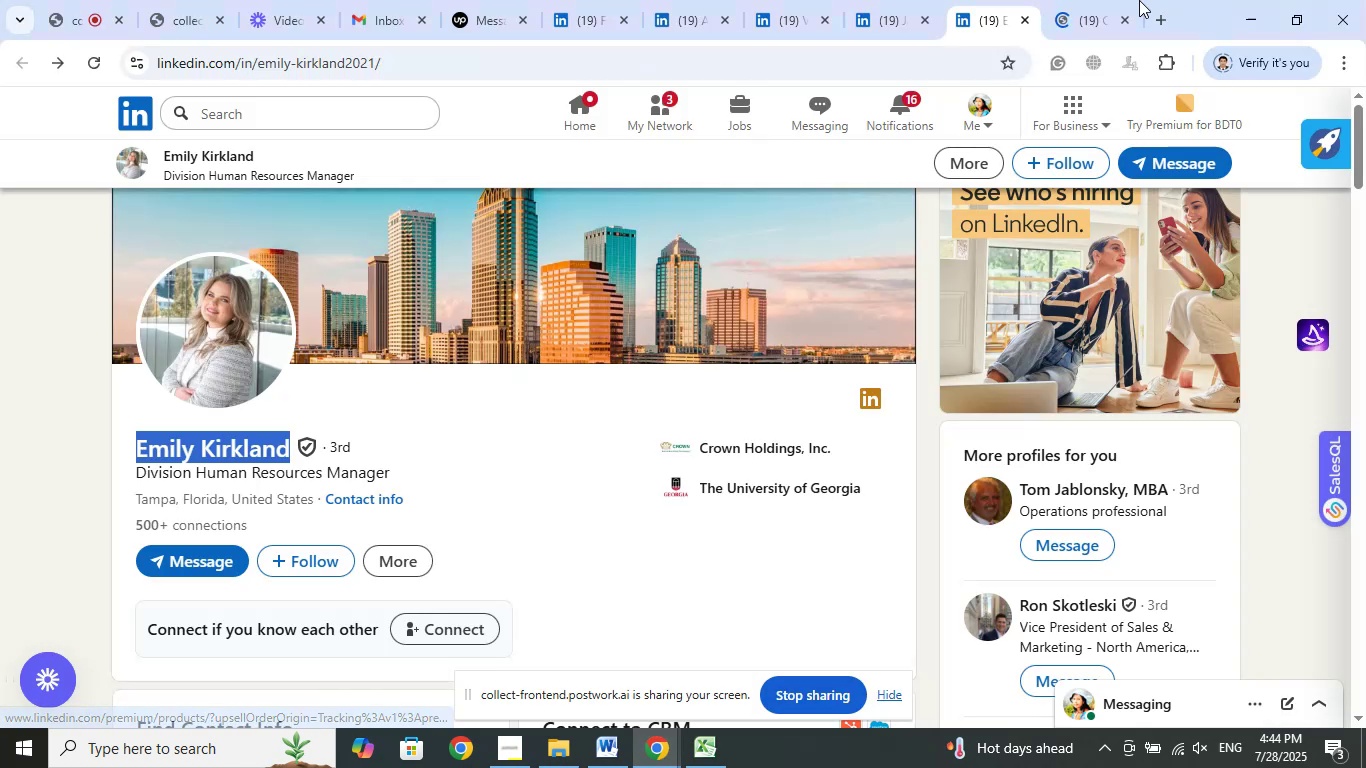 
left_click([1084, 0])
 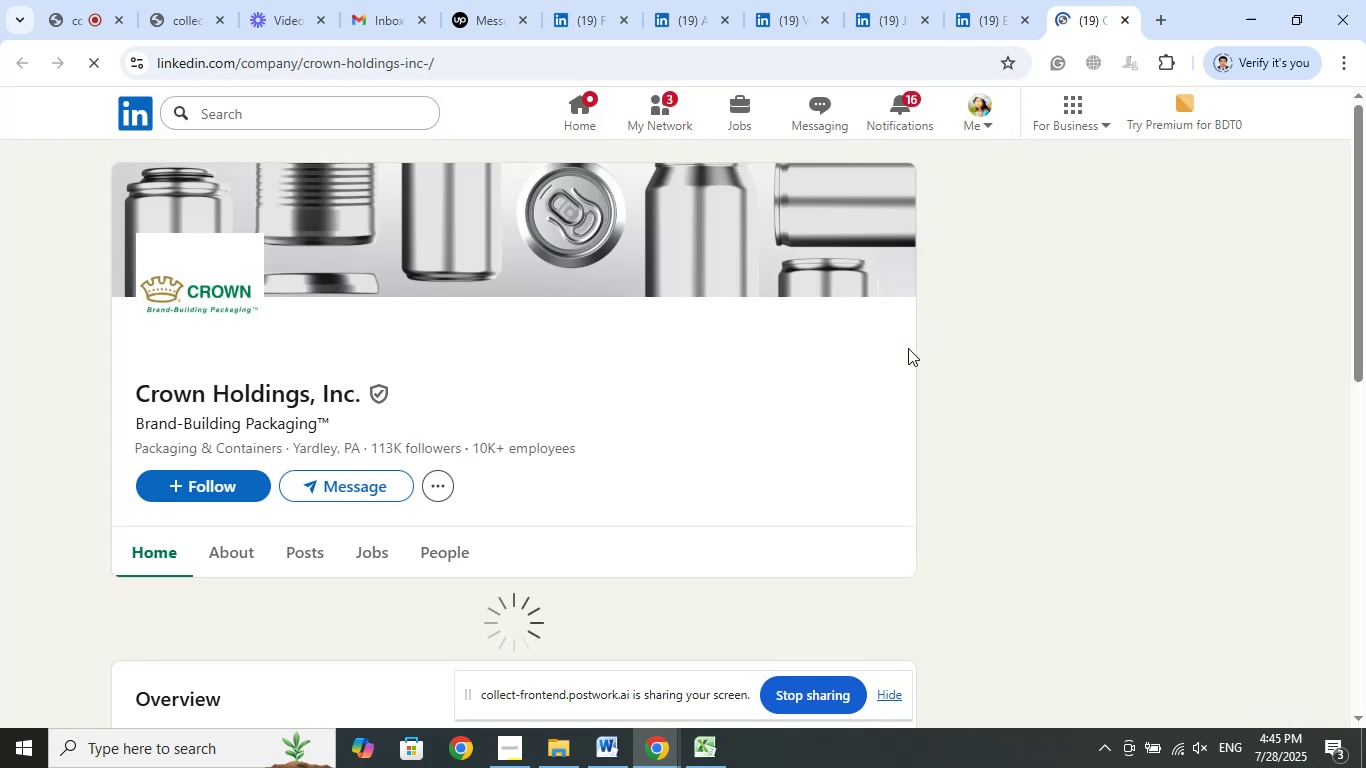 
wait(5.96)
 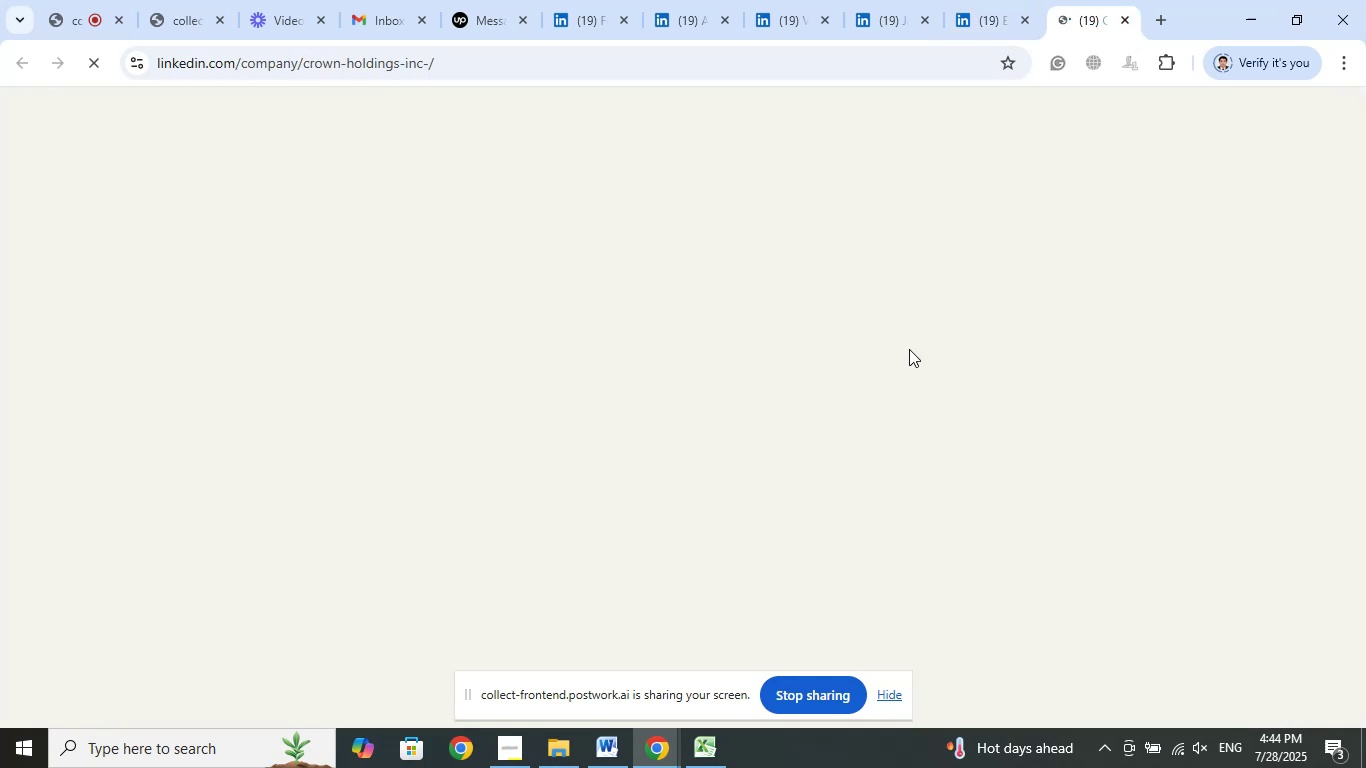 
left_click([1002, 3])
 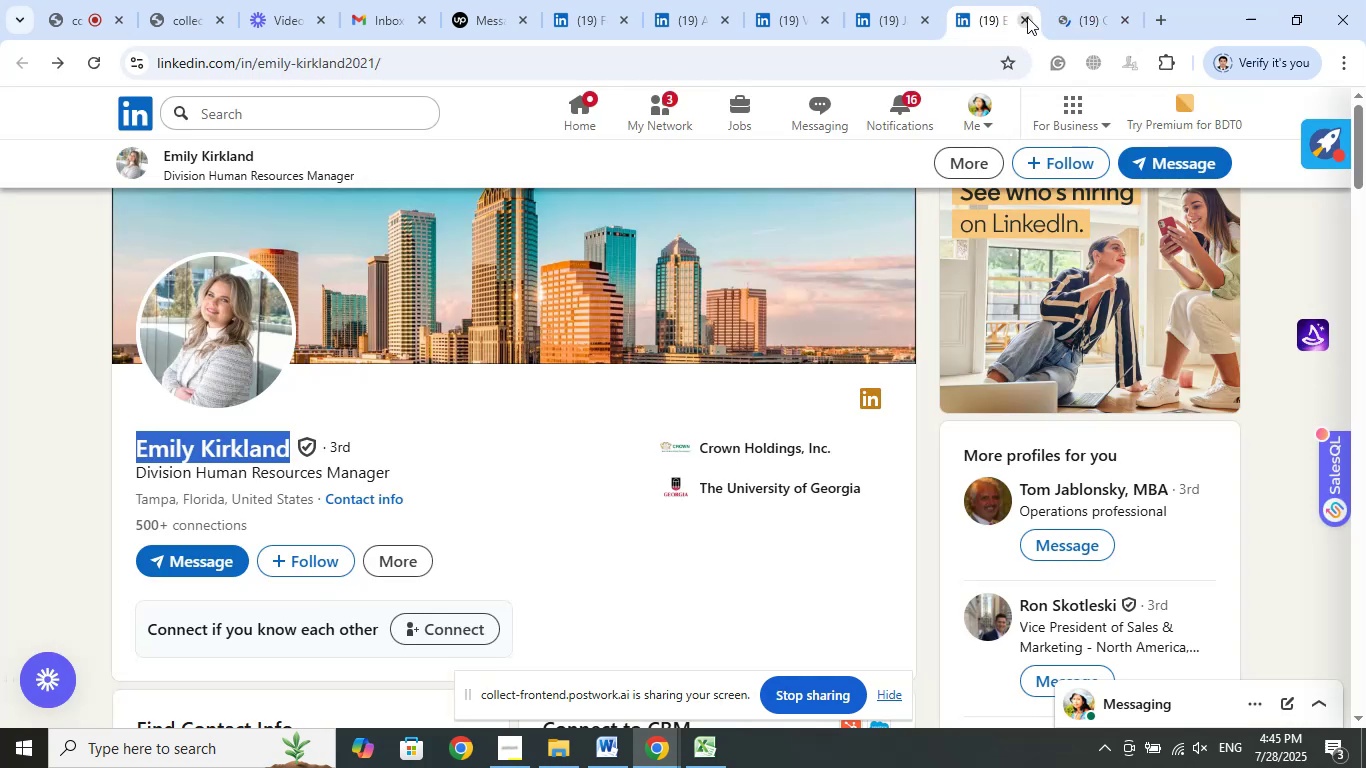 
left_click([1027, 17])
 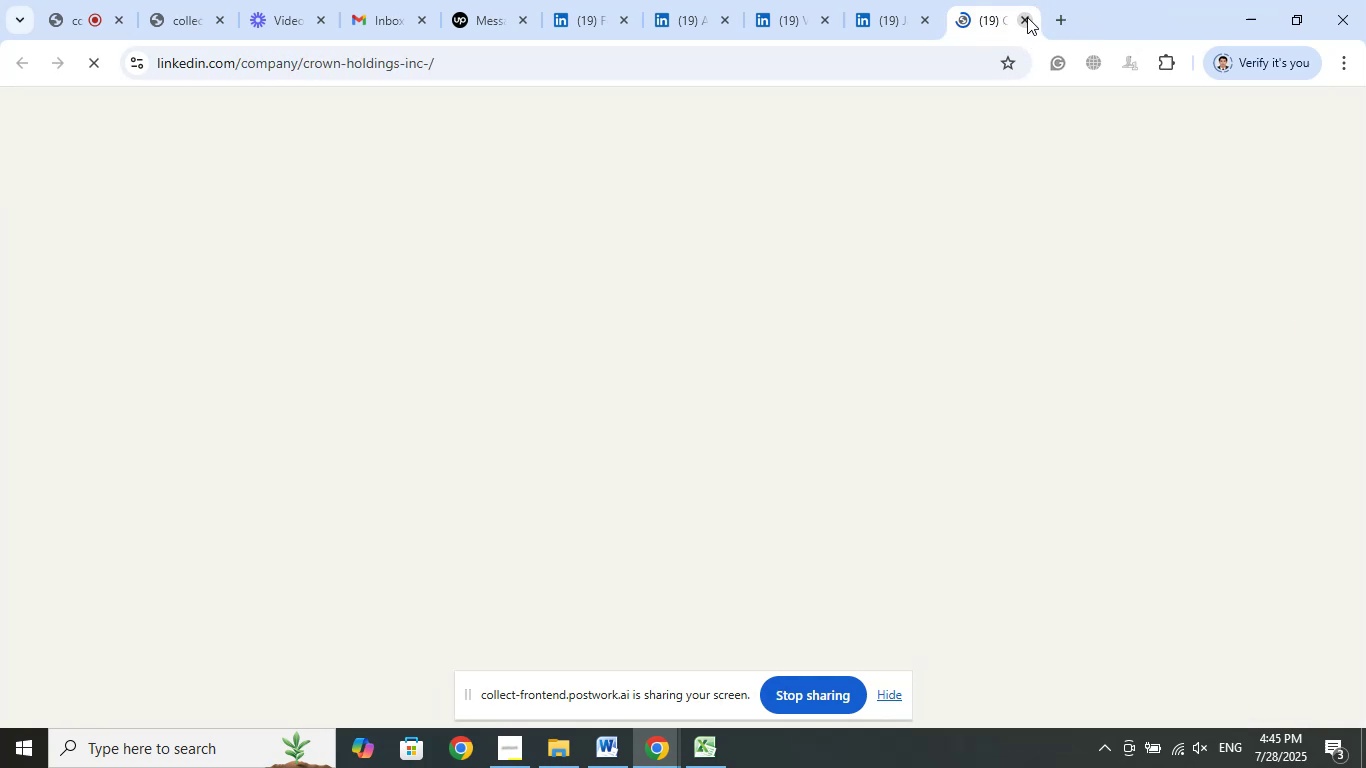 
left_click([1027, 17])
 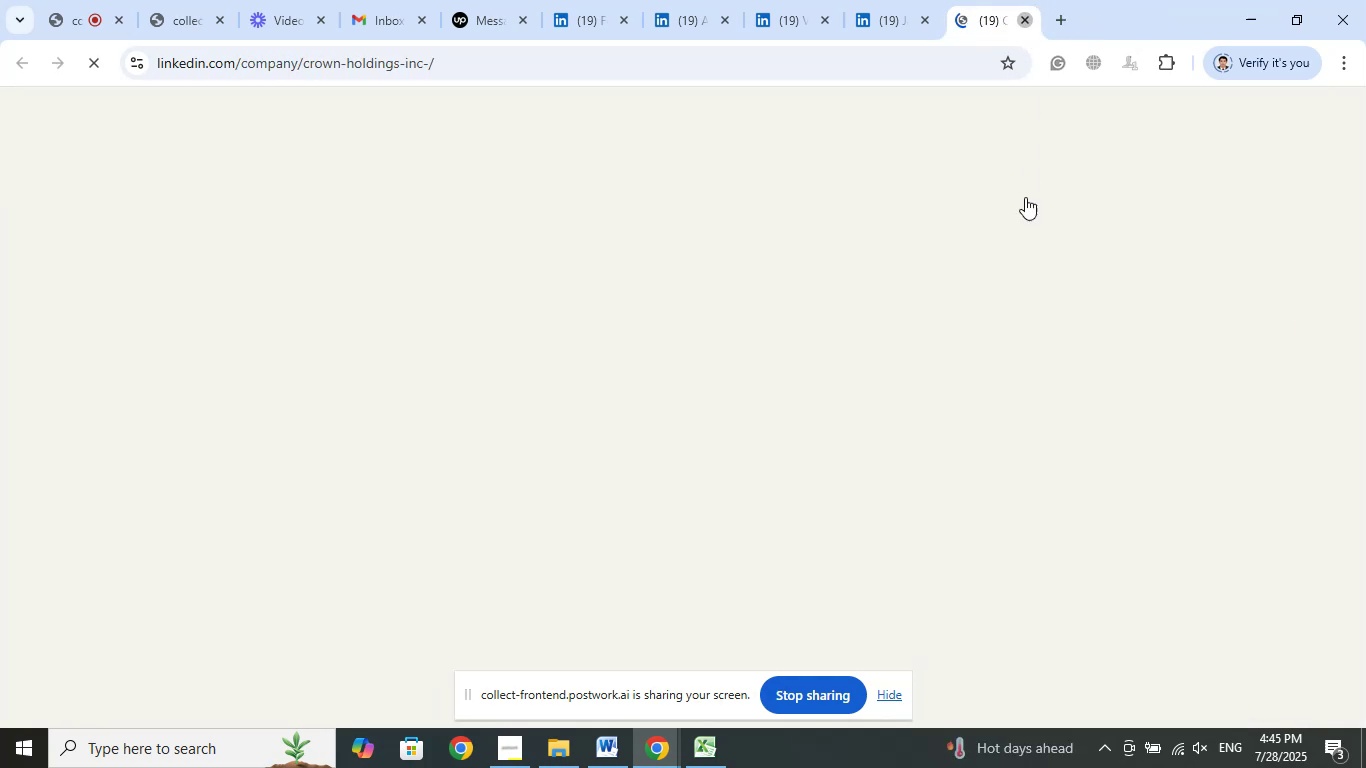 
mouse_move([1004, 196])
 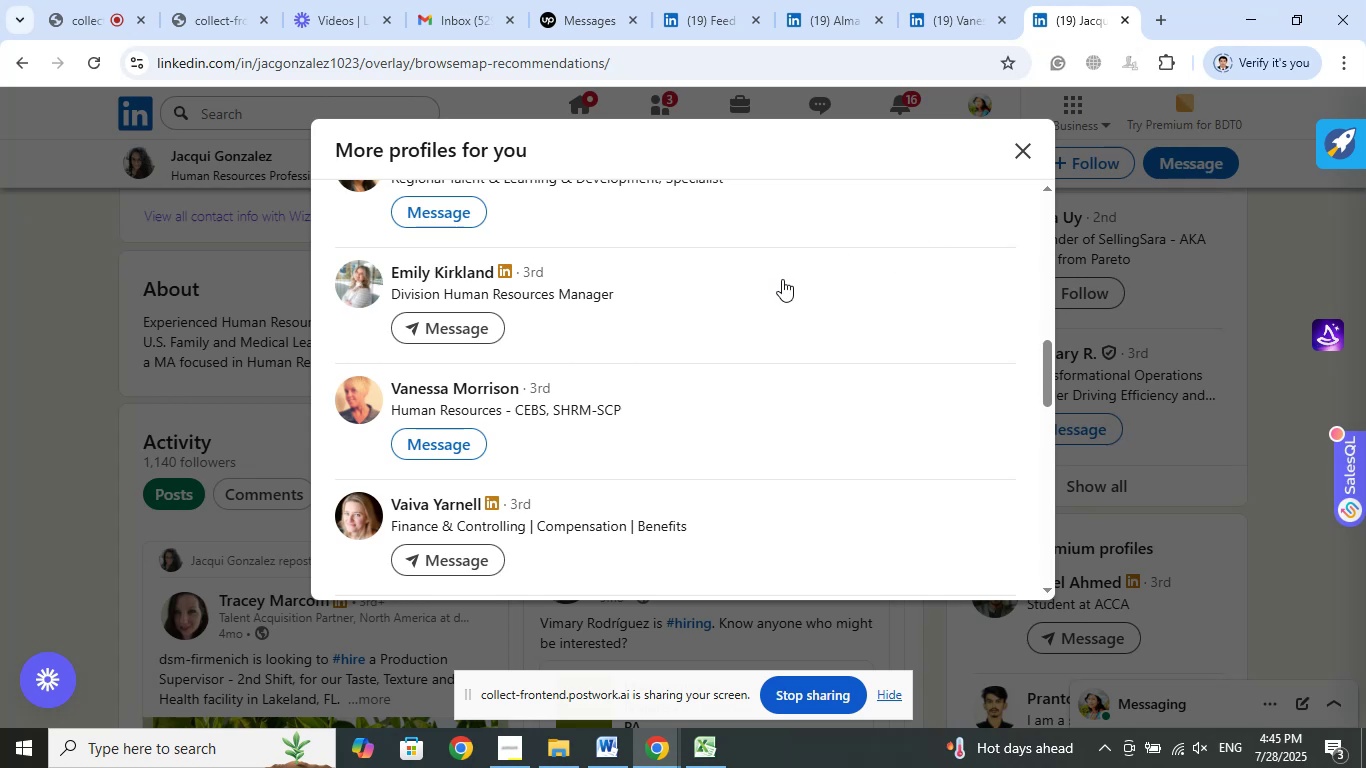 
scroll: coordinate [776, 286], scroll_direction: down, amount: 8.0
 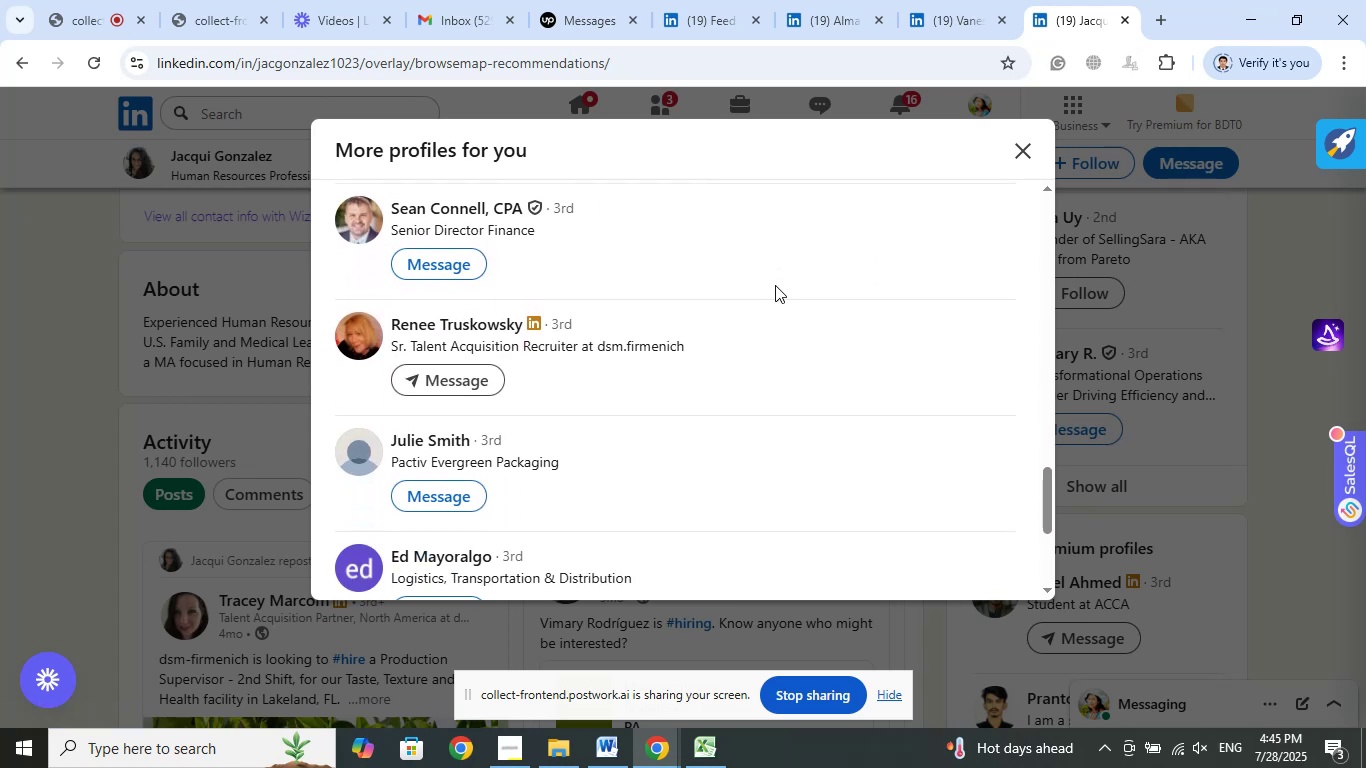 
scroll: coordinate [775, 283], scroll_direction: down, amount: 3.0
 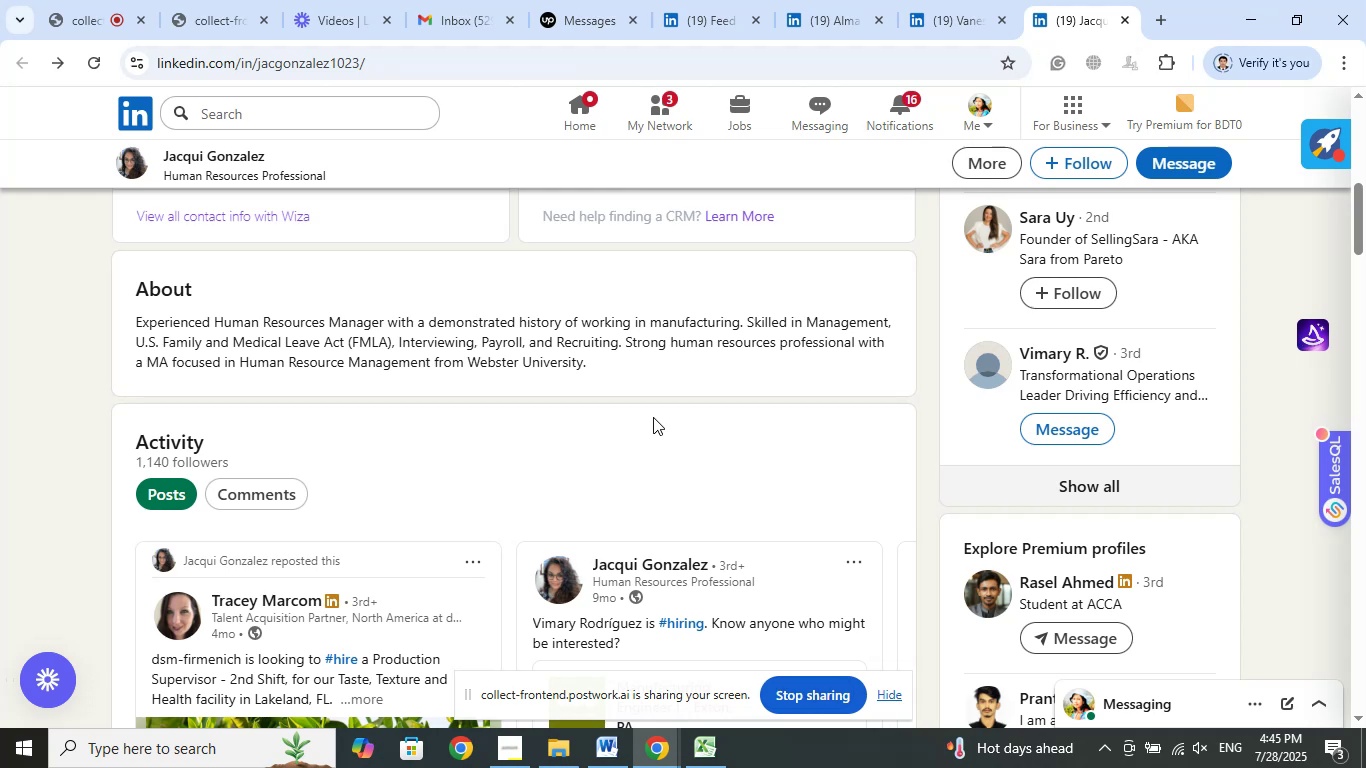 
wait(18.74)
 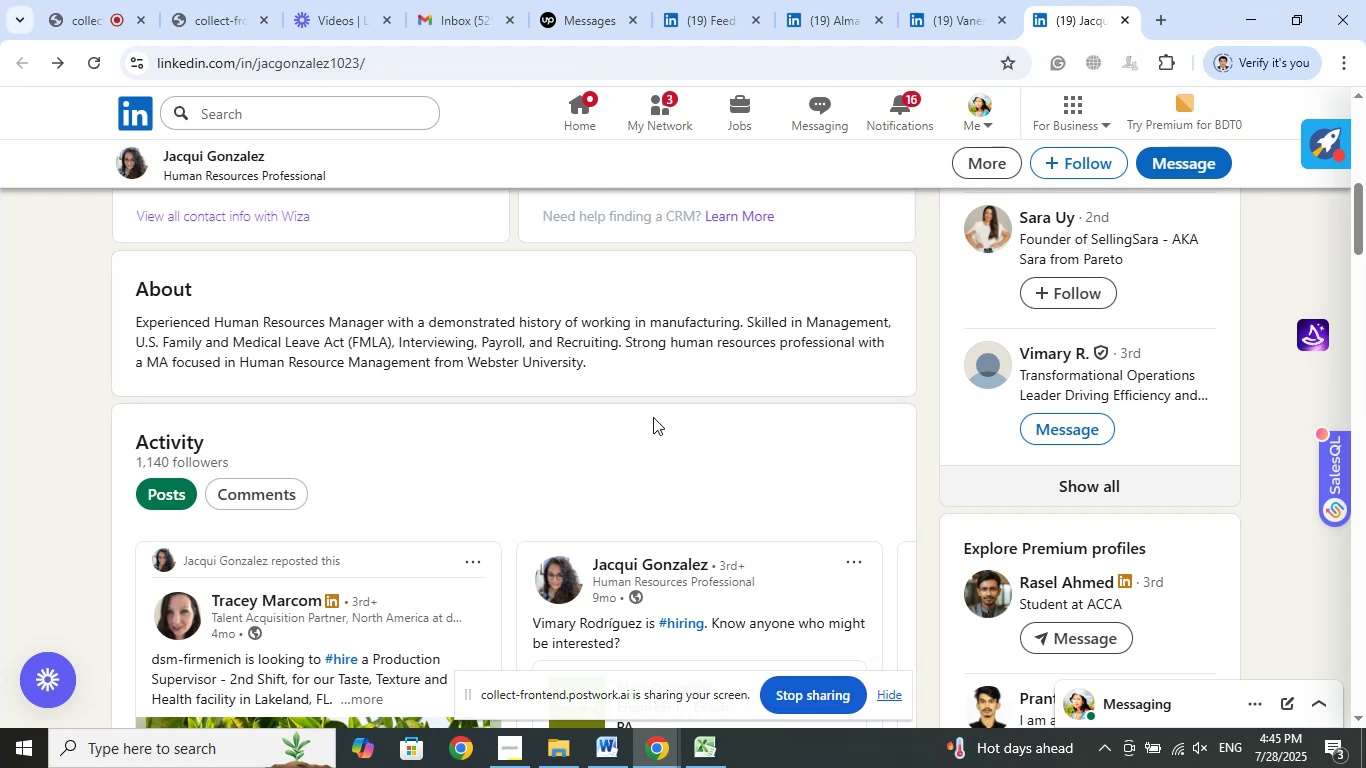 
scroll: coordinate [711, 363], scroll_direction: up, amount: 9.0
 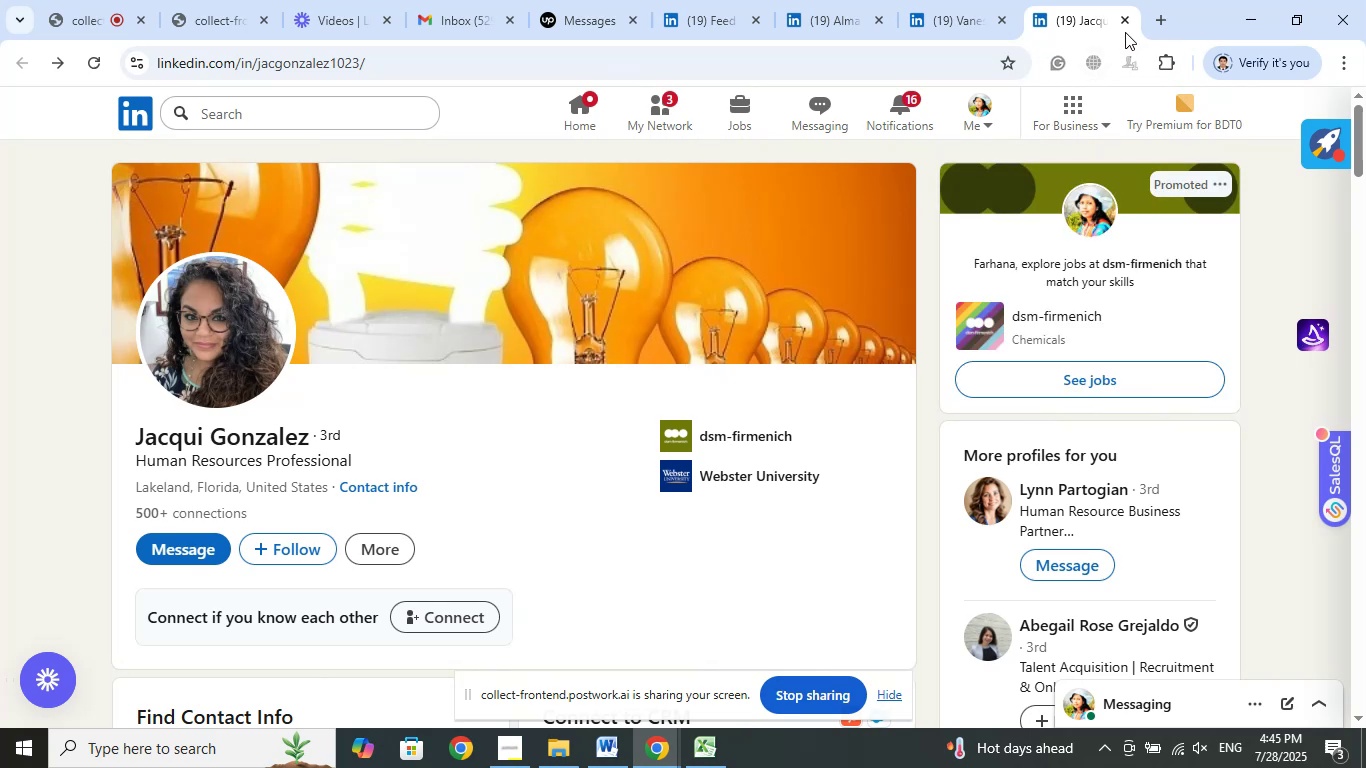 
left_click([1127, 23])
 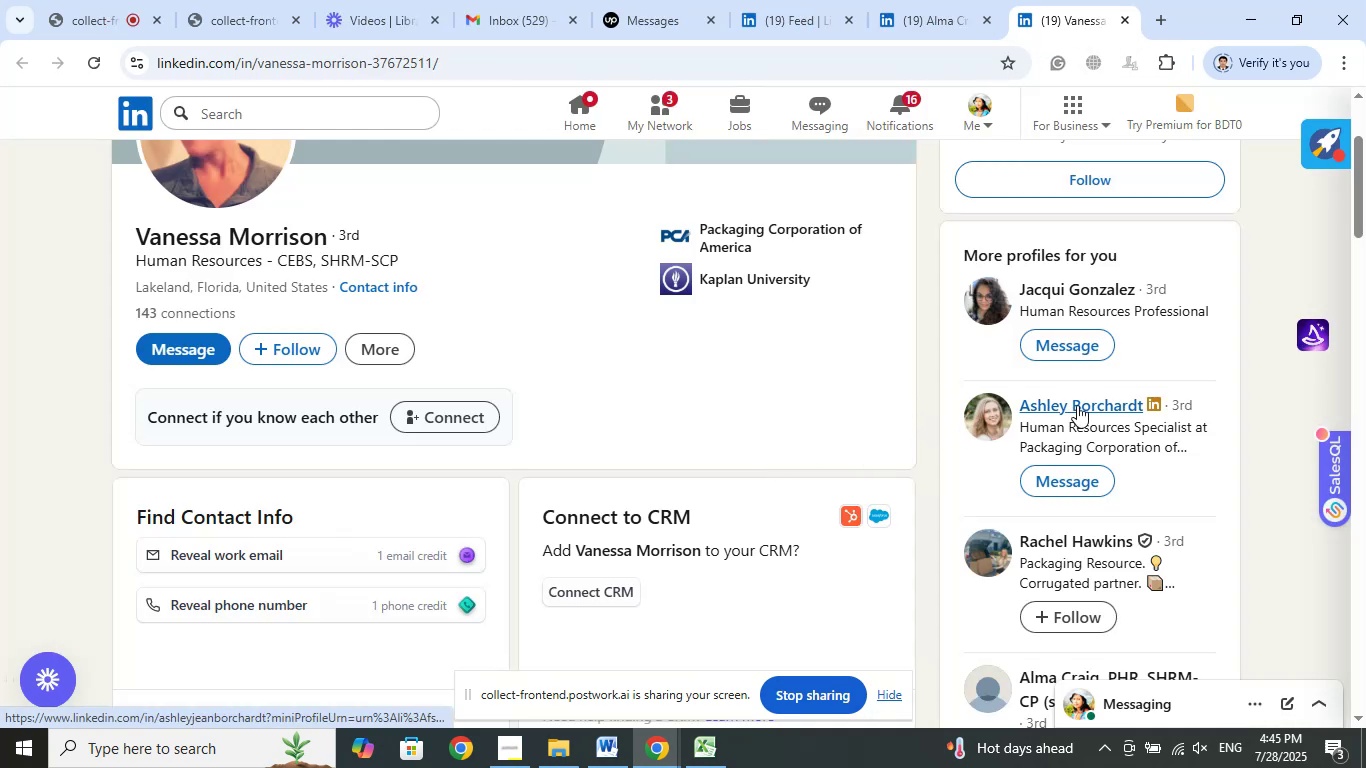 
left_click([1133, 427])
 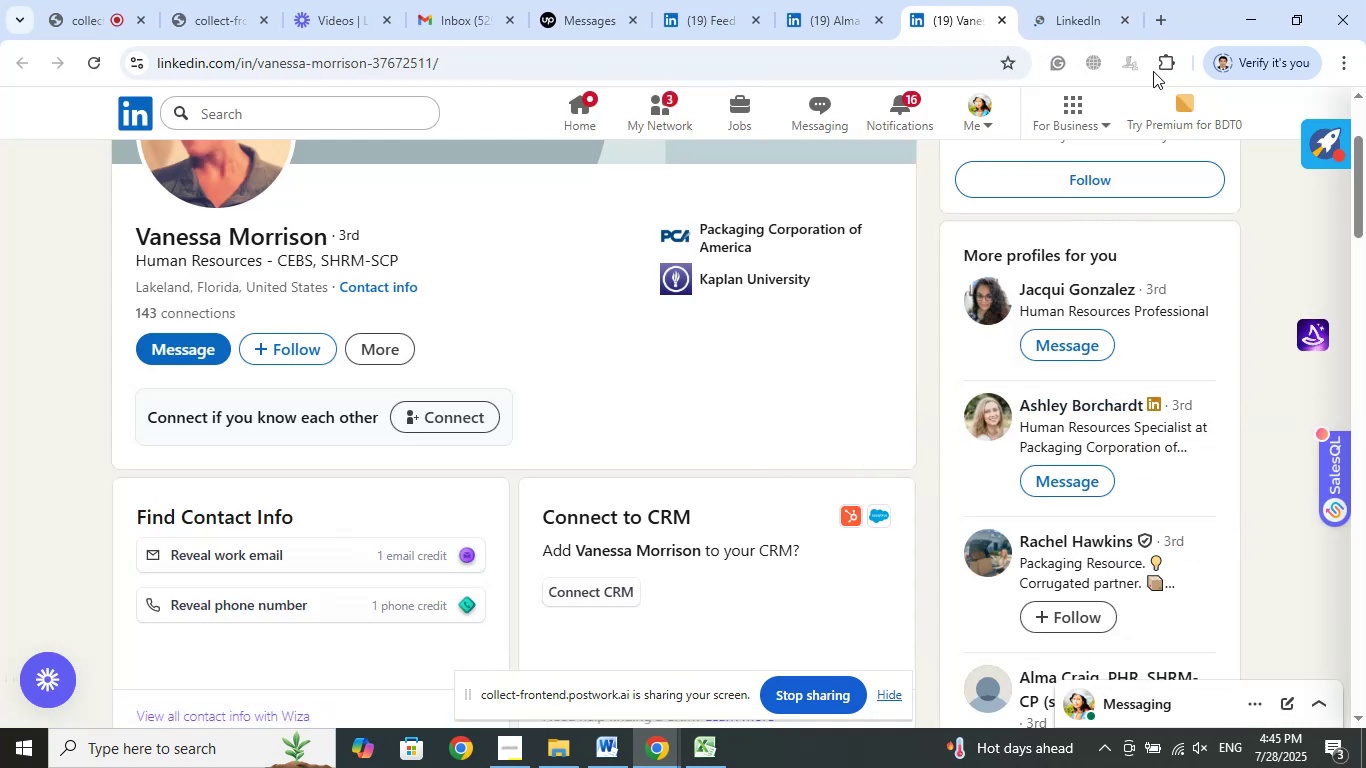 
left_click([1129, 26])
 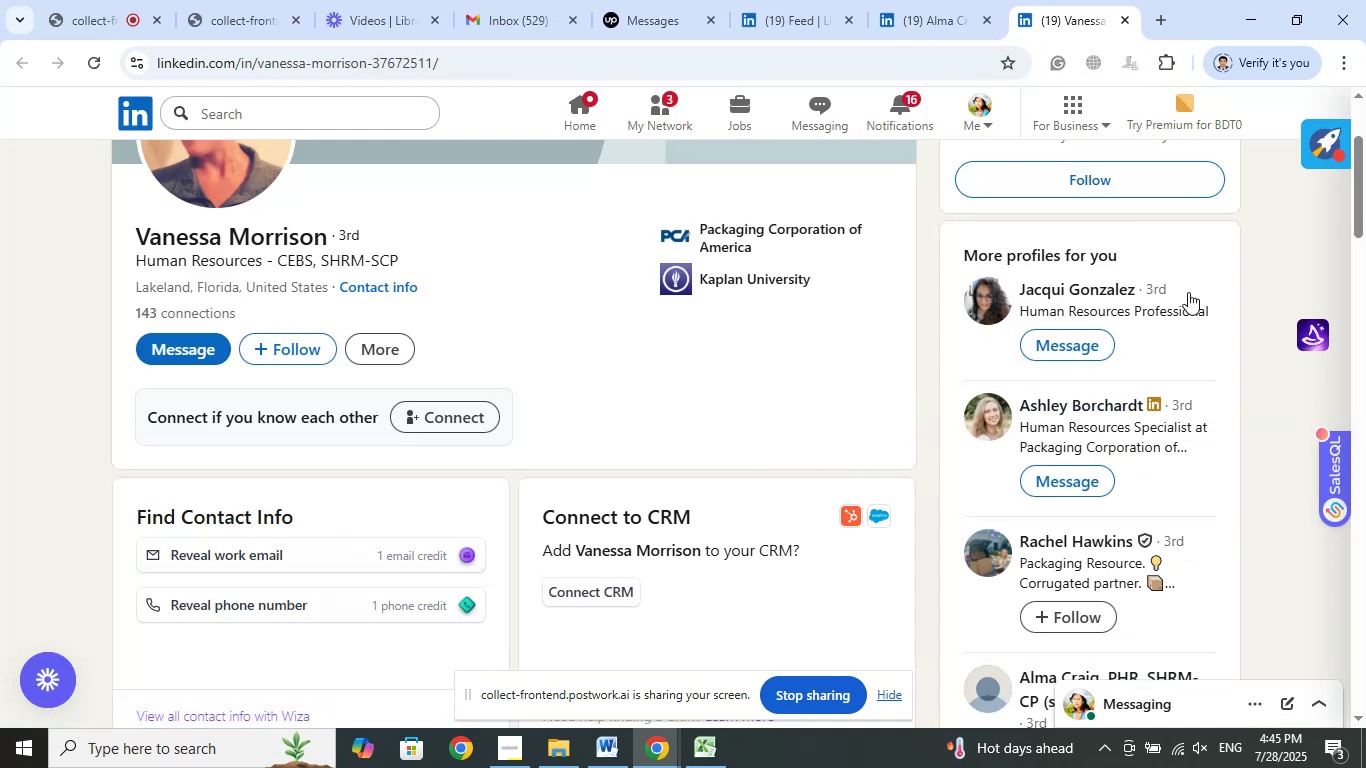 
scroll: coordinate [1216, 343], scroll_direction: down, amount: 5.0
 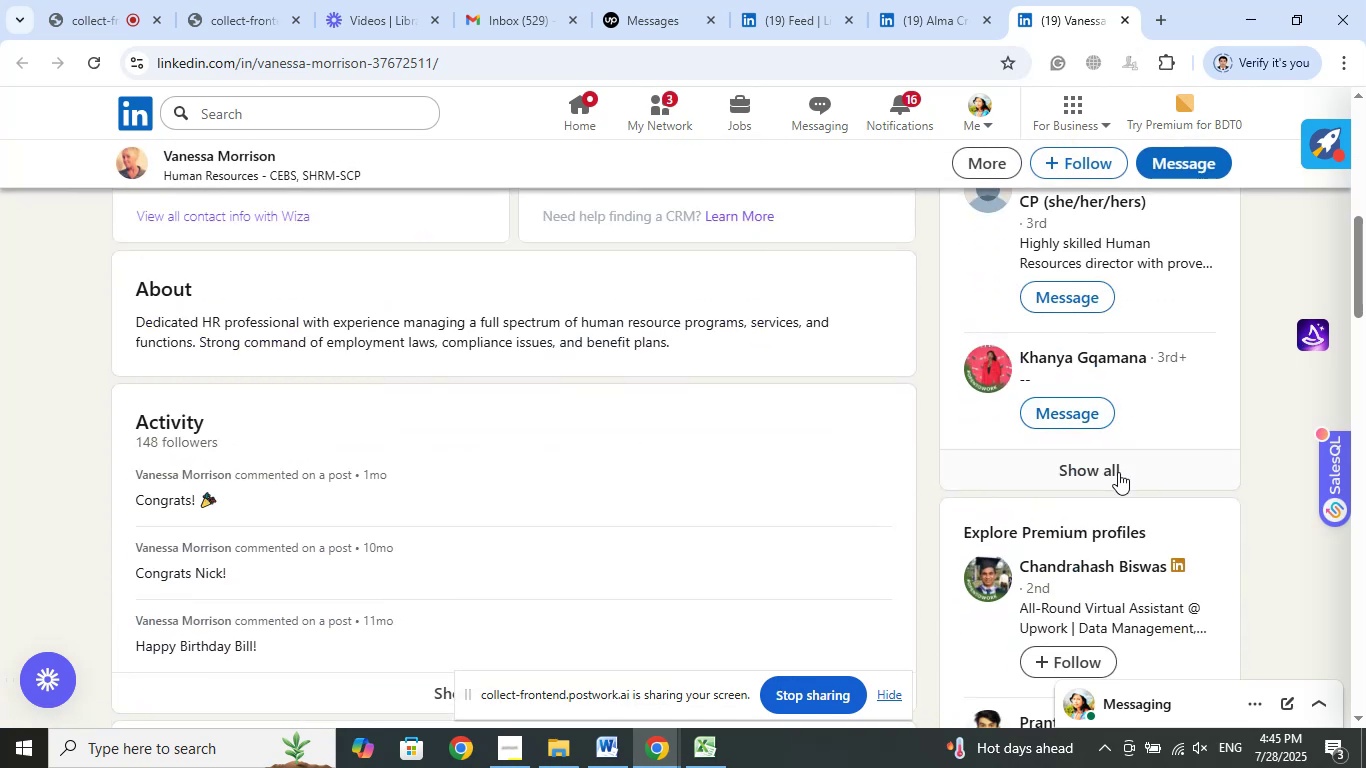 
left_click([1117, 474])
 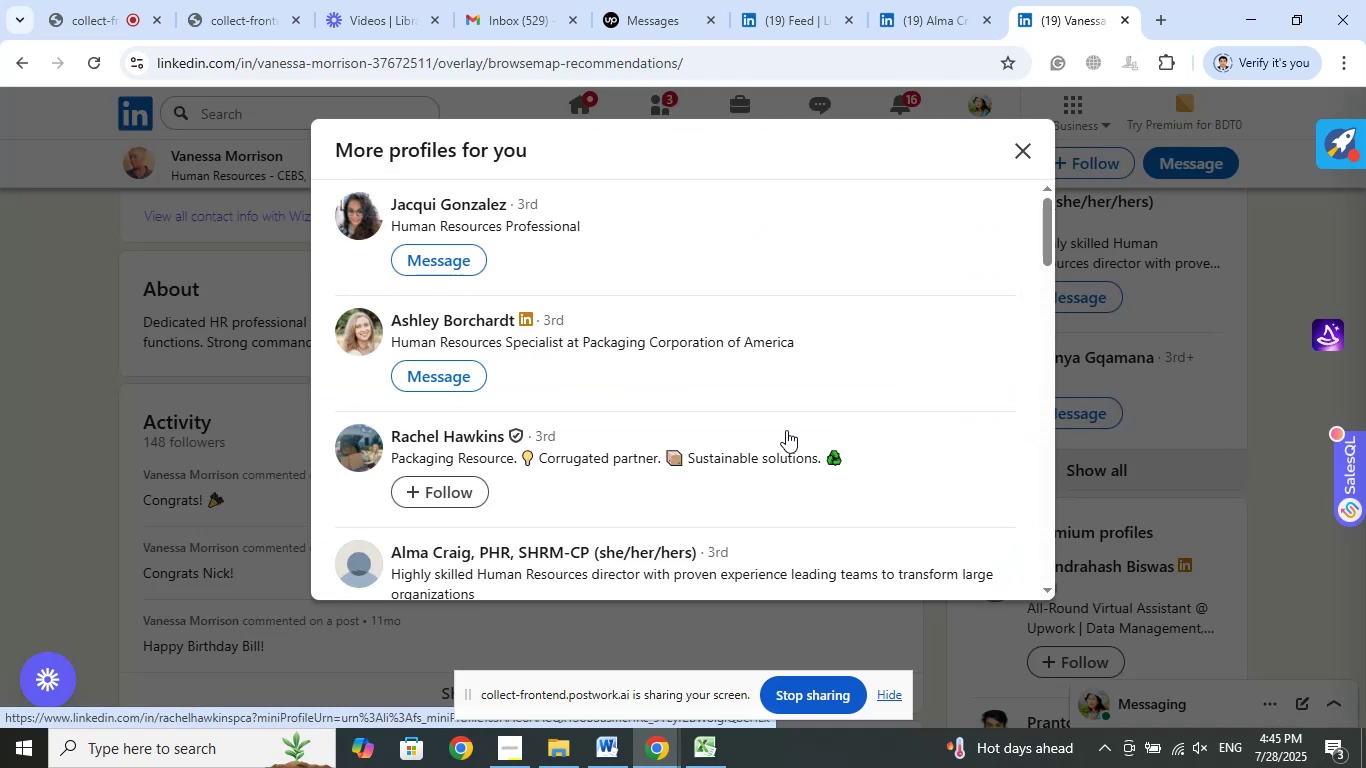 
scroll: coordinate [826, 413], scroll_direction: down, amount: 6.0
 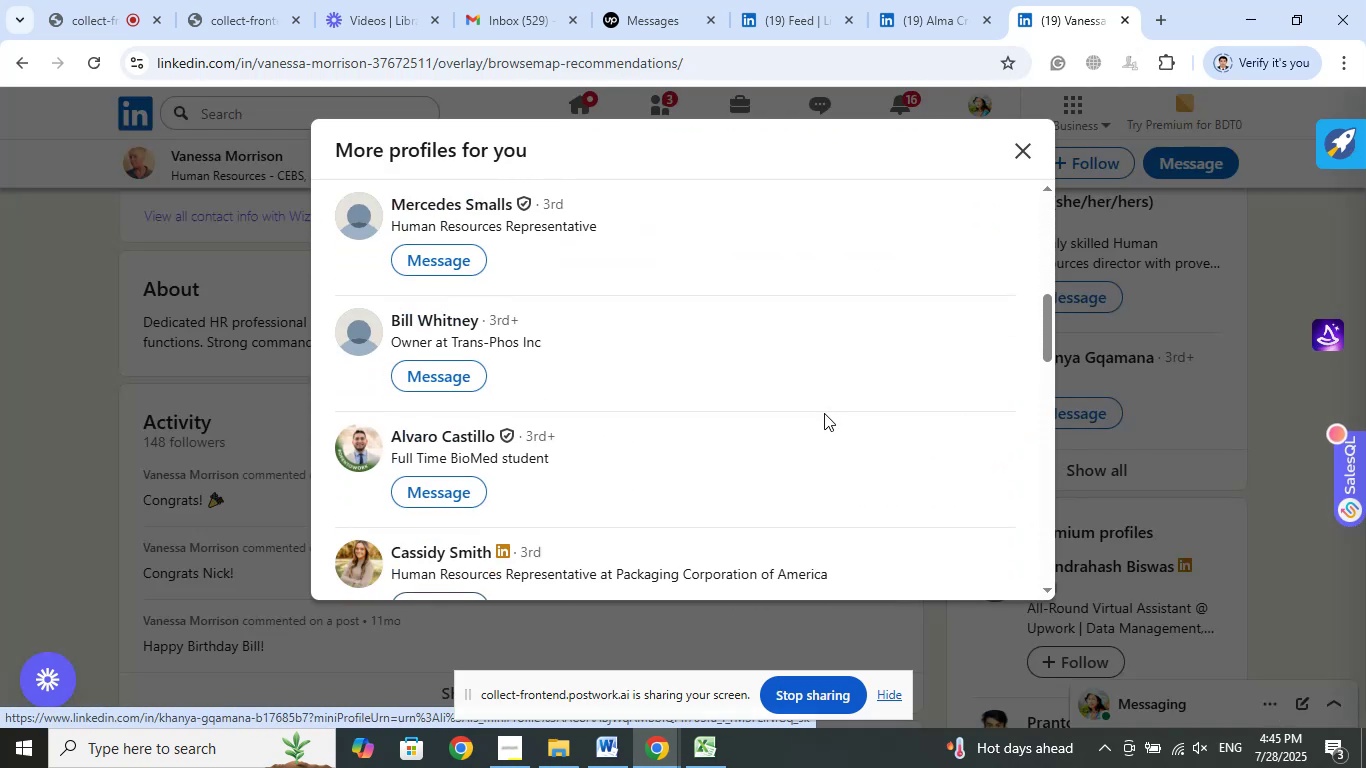 
scroll: coordinate [824, 413], scroll_direction: up, amount: 1.0
 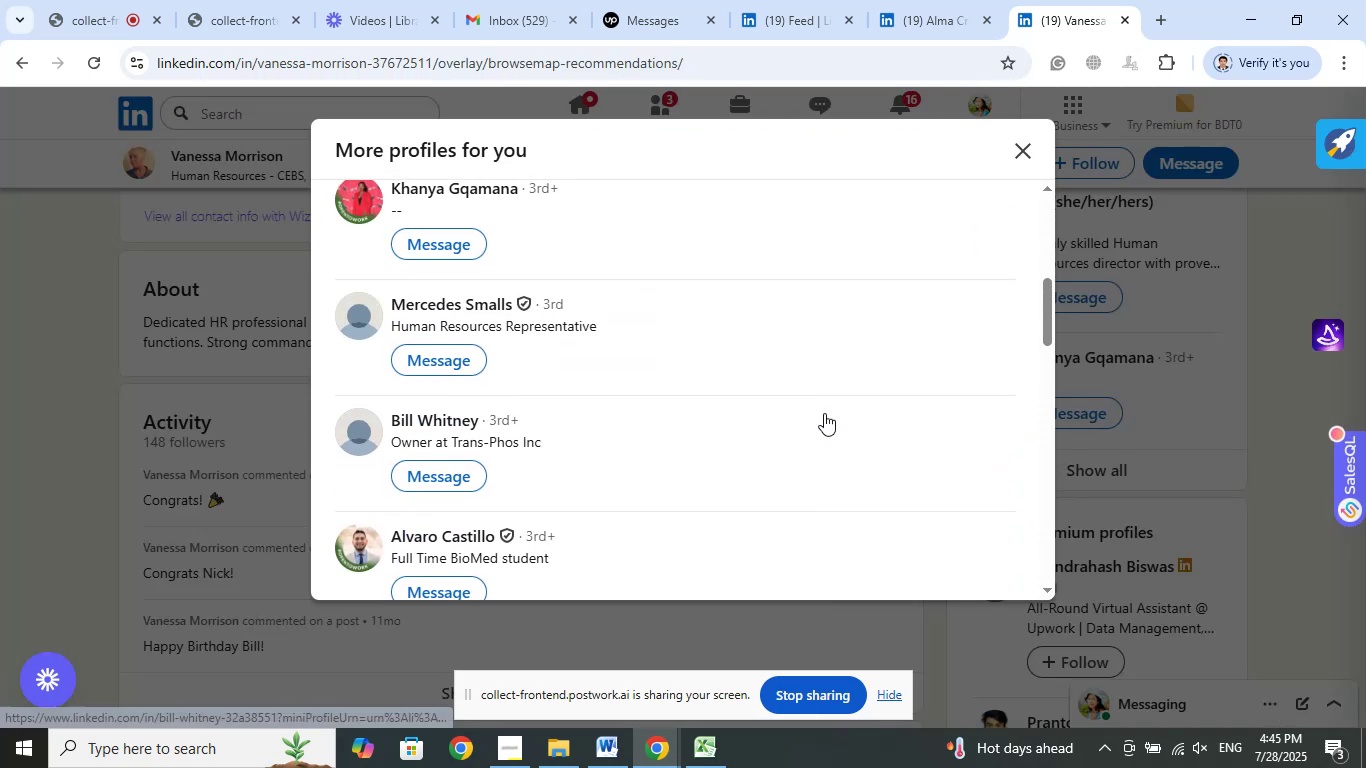 
scroll: coordinate [820, 411], scroll_direction: down, amount: 5.0
 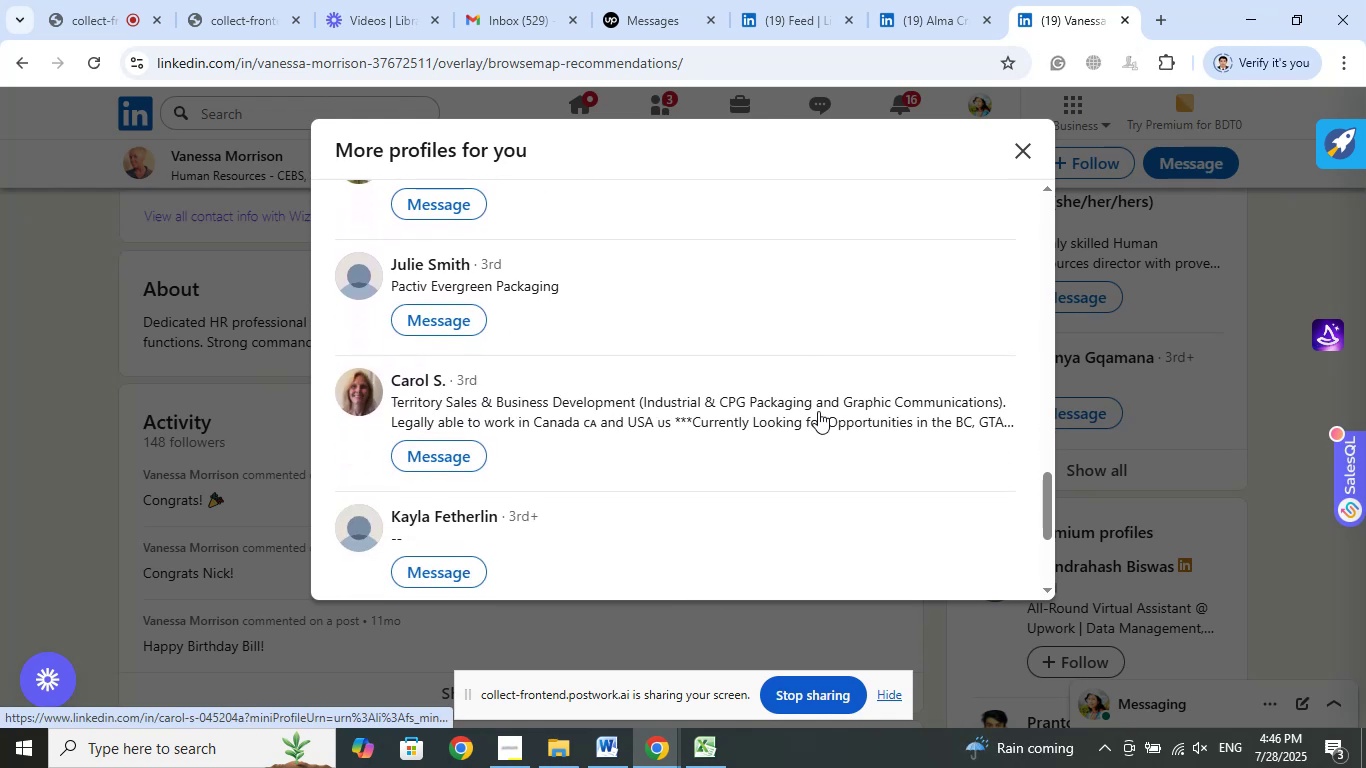 
scroll: coordinate [815, 414], scroll_direction: down, amount: 4.0
 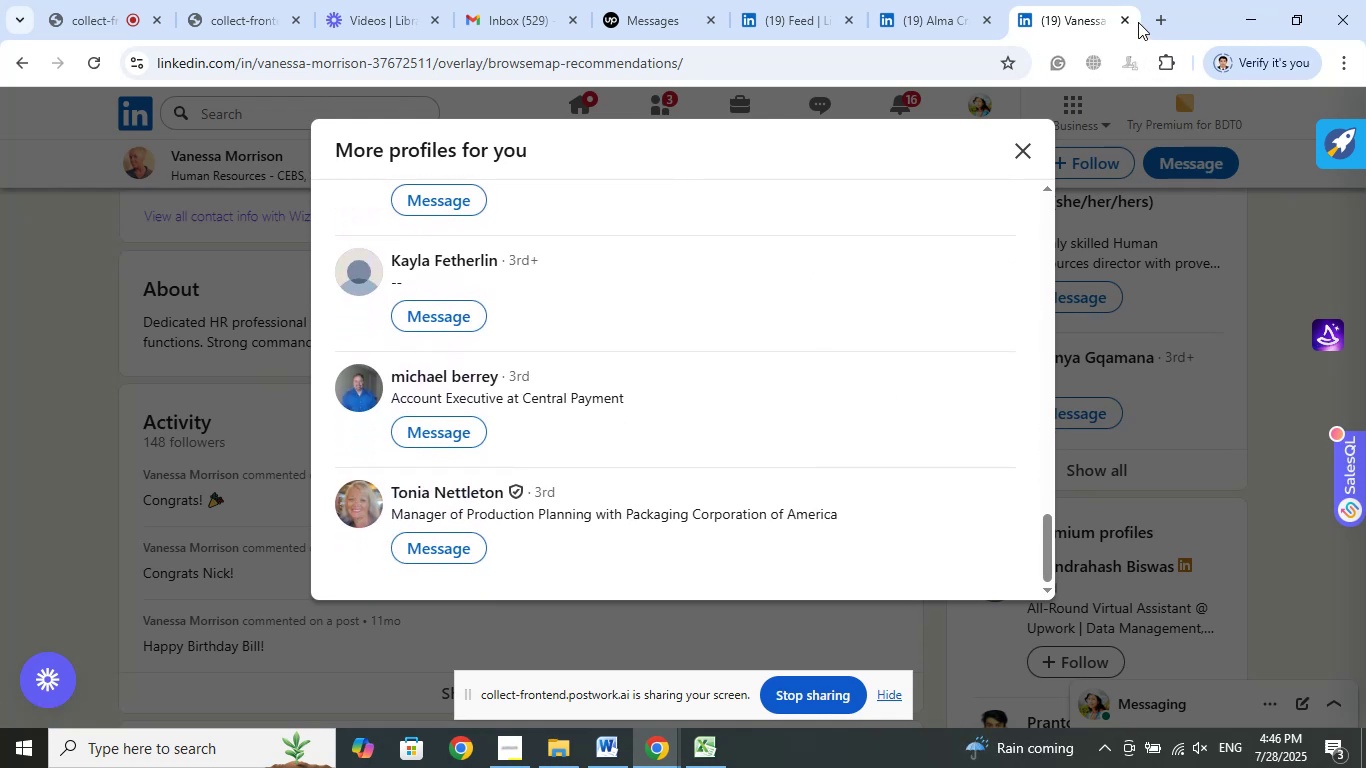 
left_click([1127, 19])
 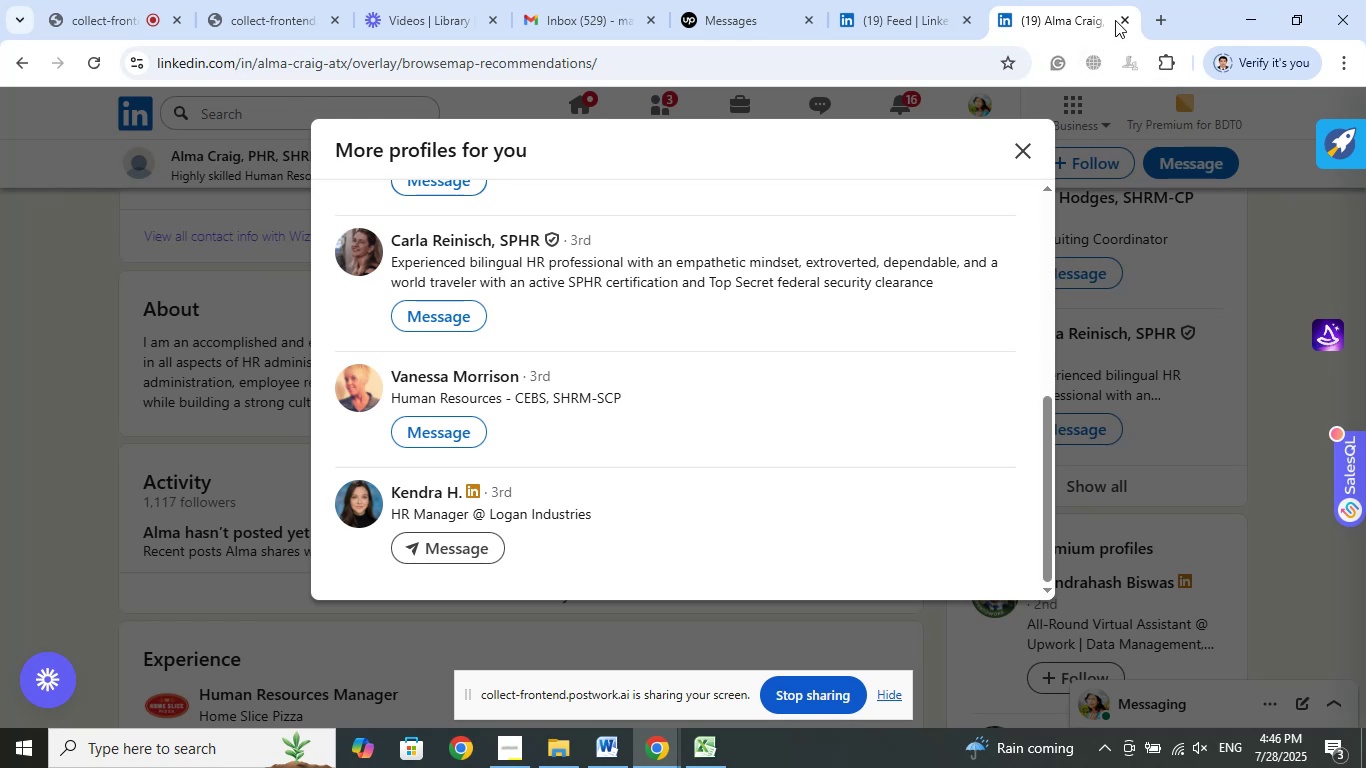 
left_click([1033, 152])
 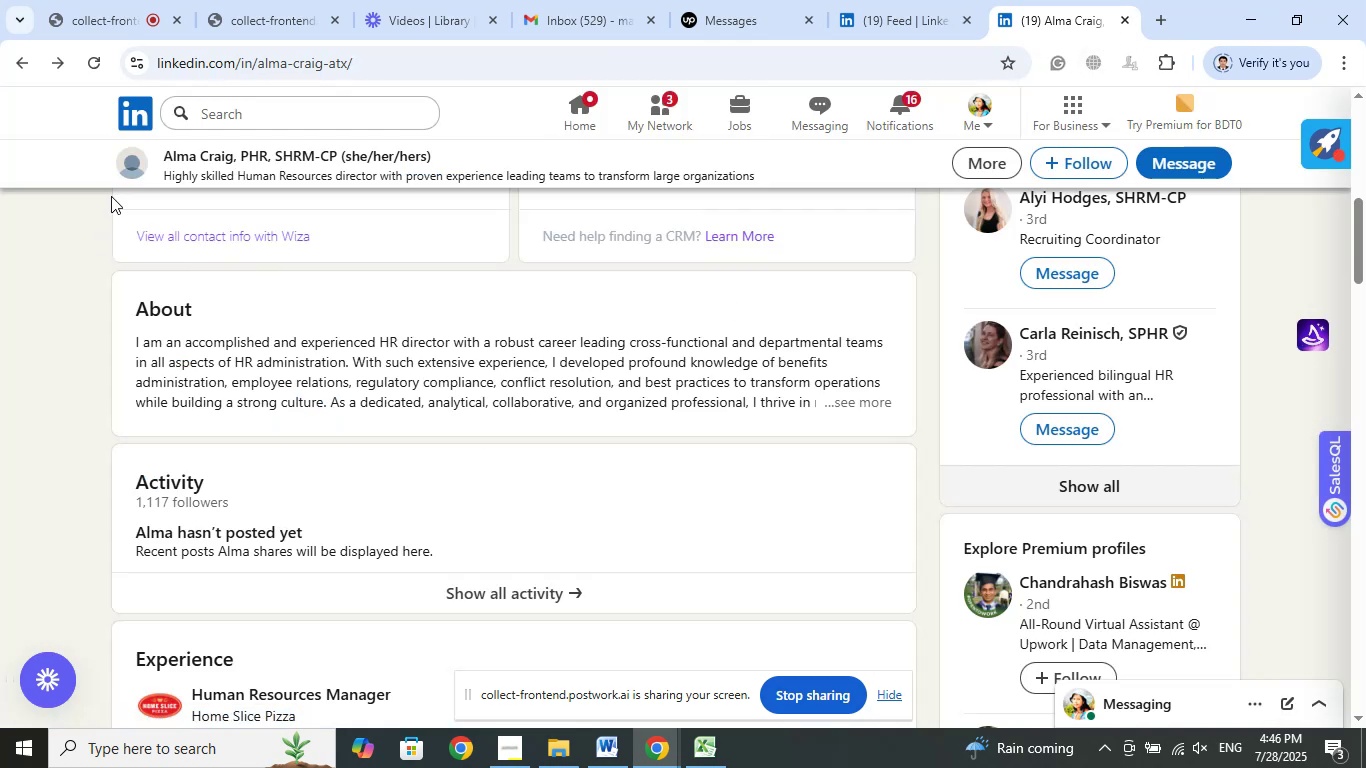 
left_click([194, 161])
 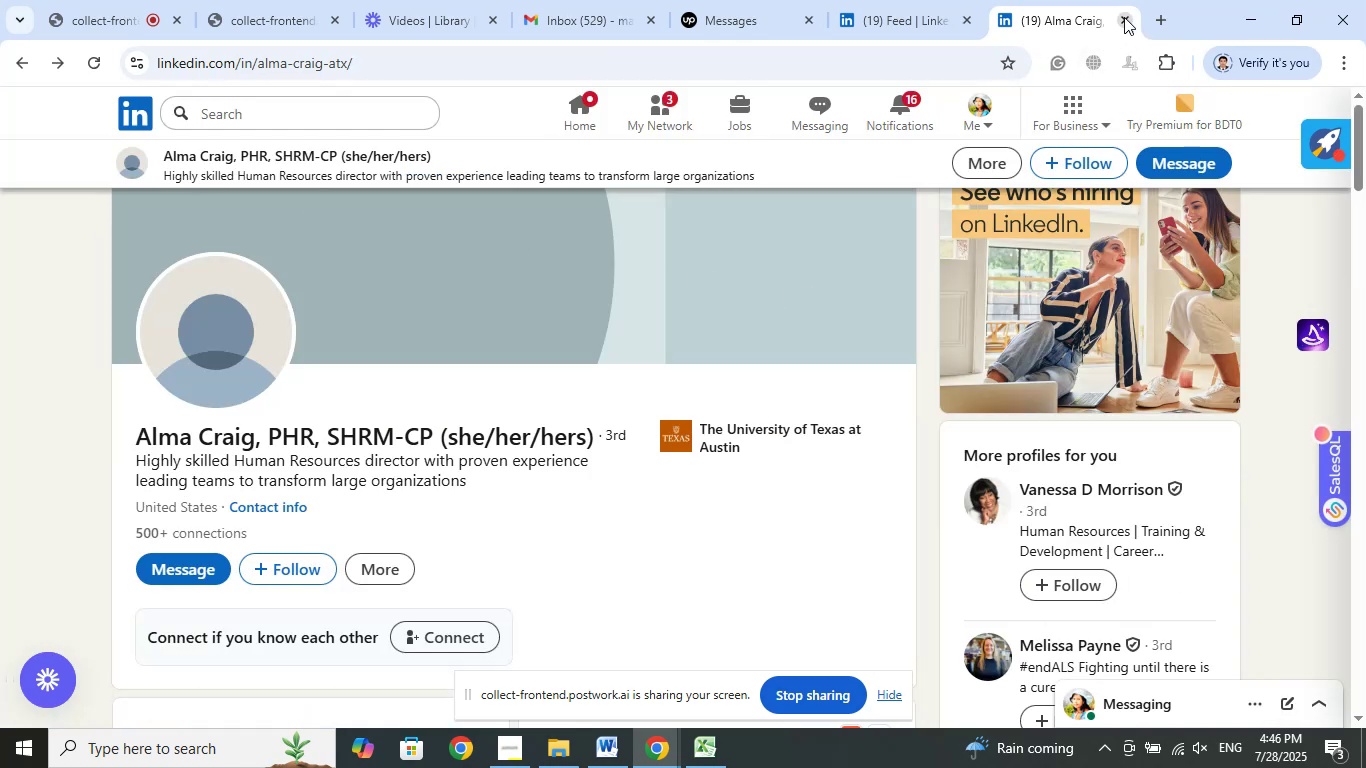 
left_click([1124, 17])
 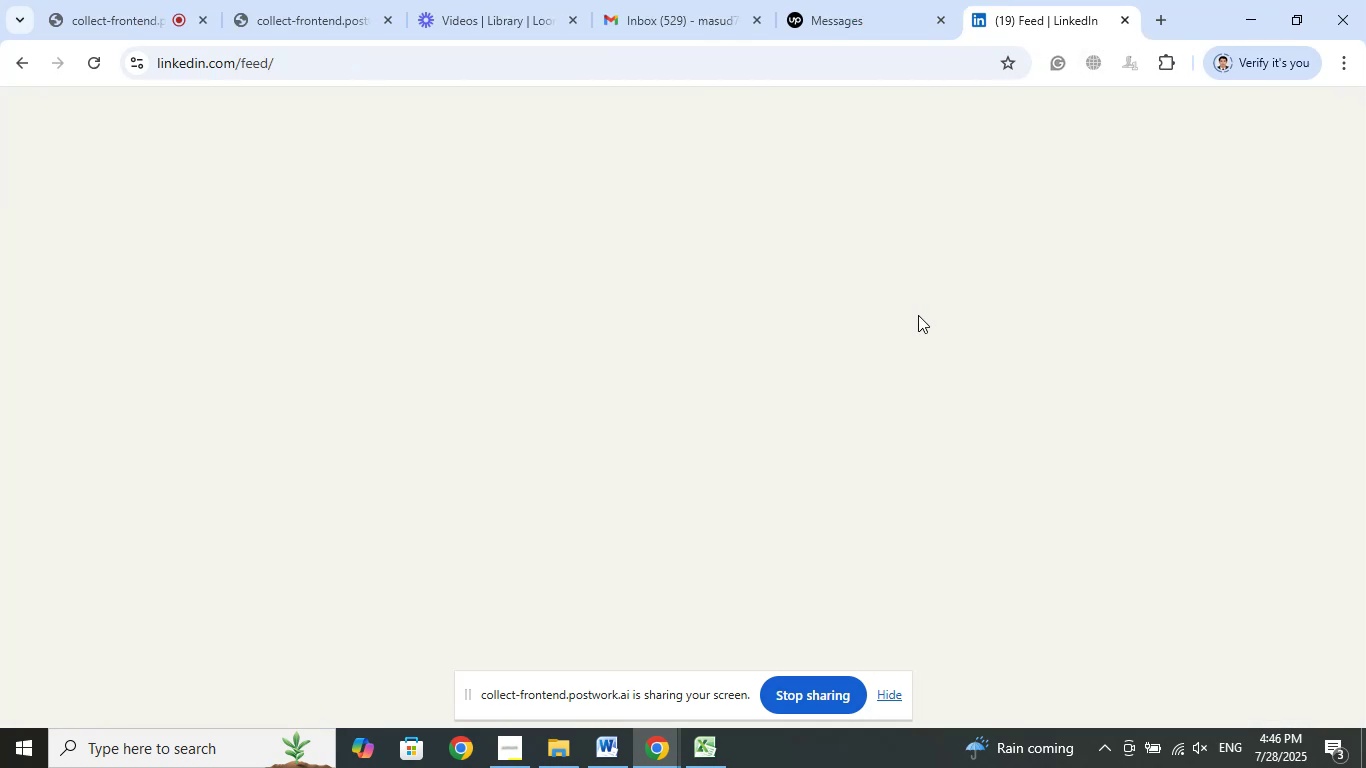 
mouse_move([881, 341])
 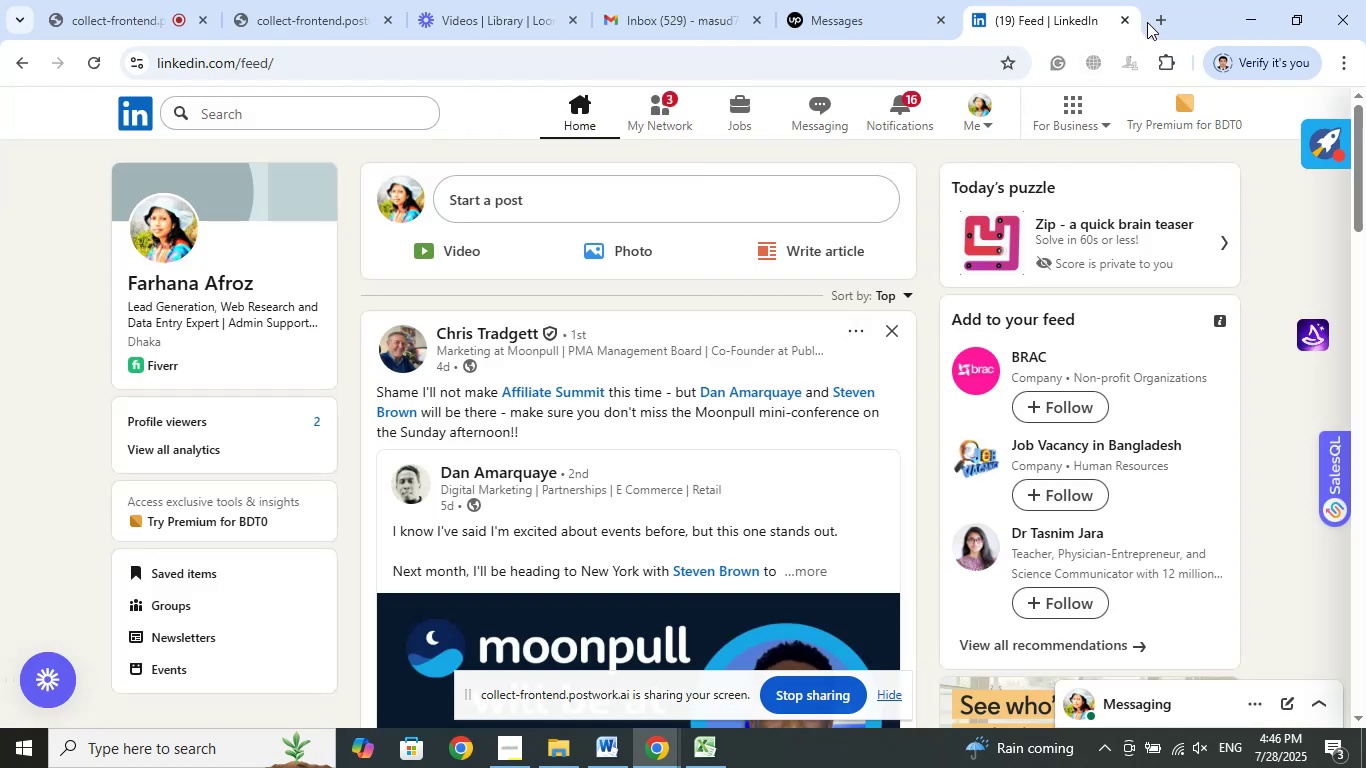 
left_click([1156, 22])
 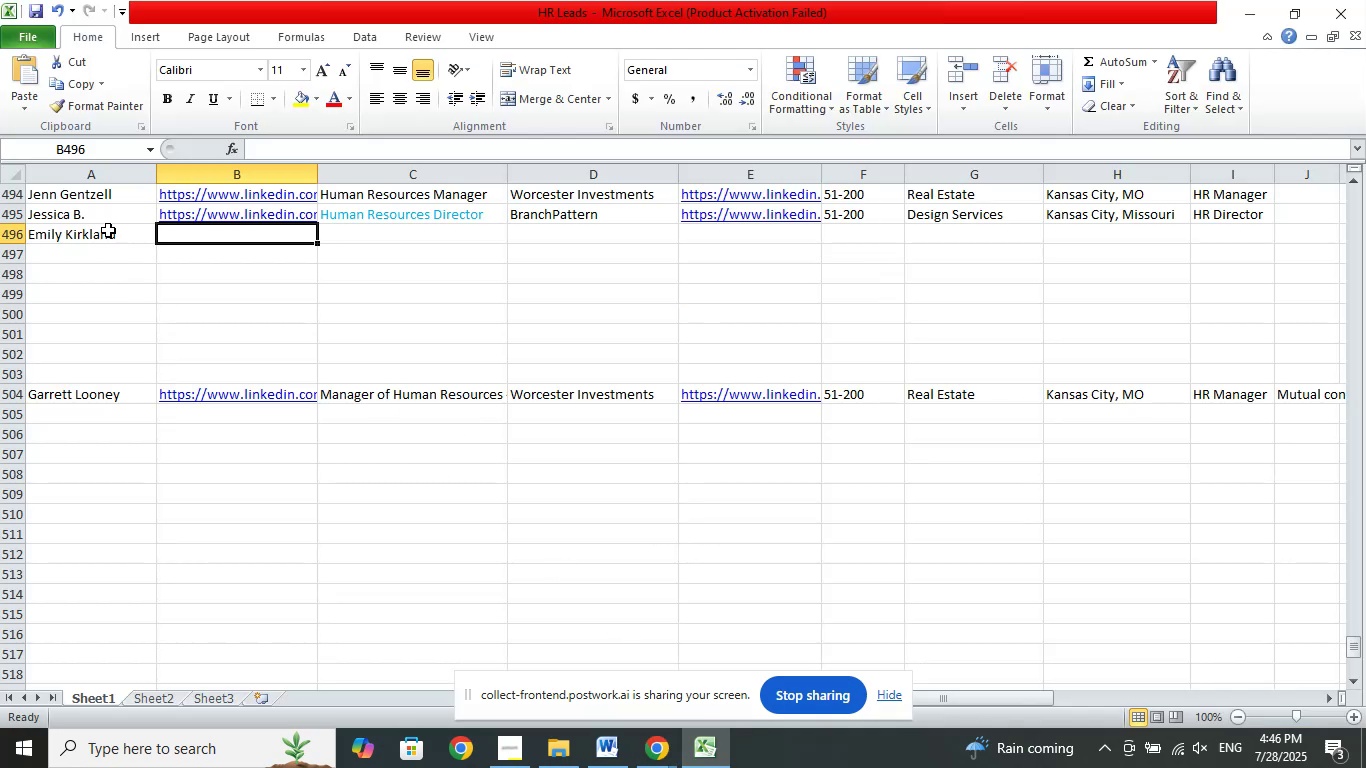 
wait(5.06)
 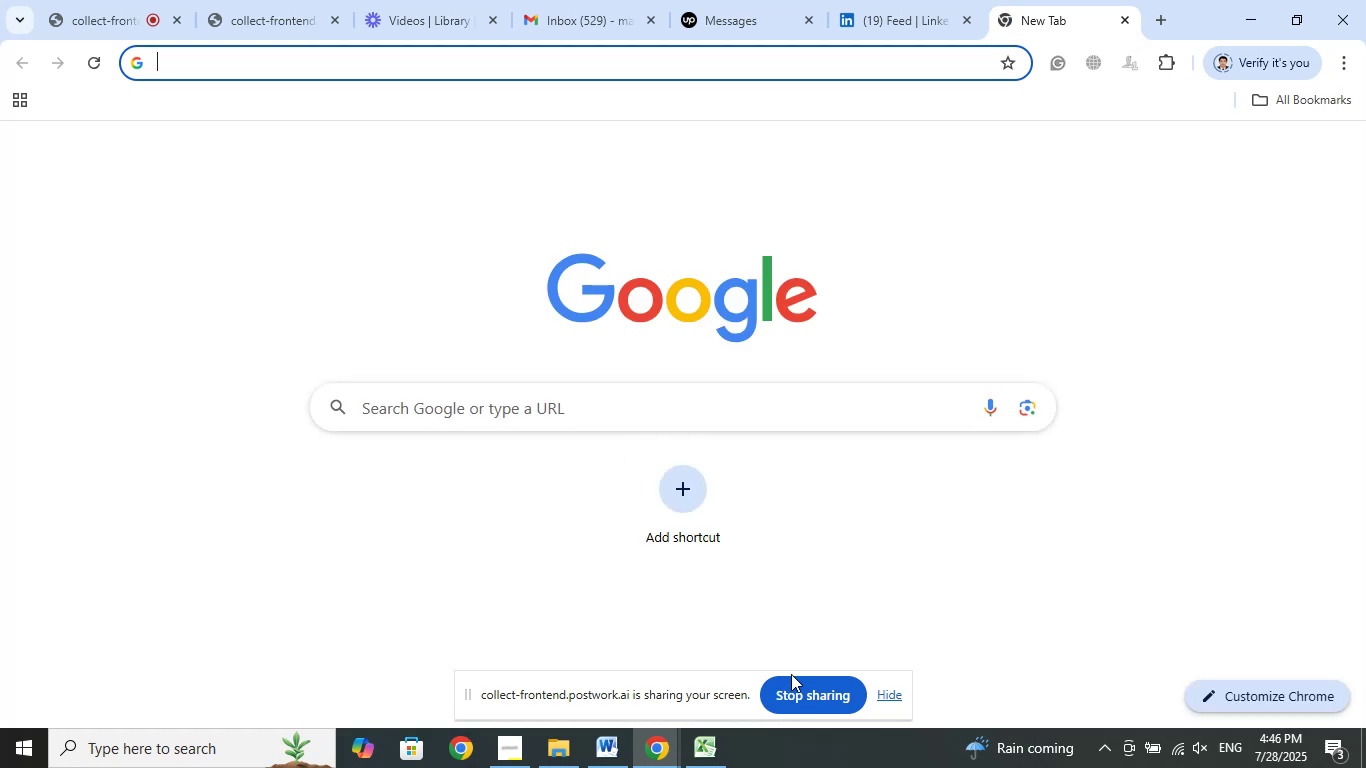 
key(Delete)
 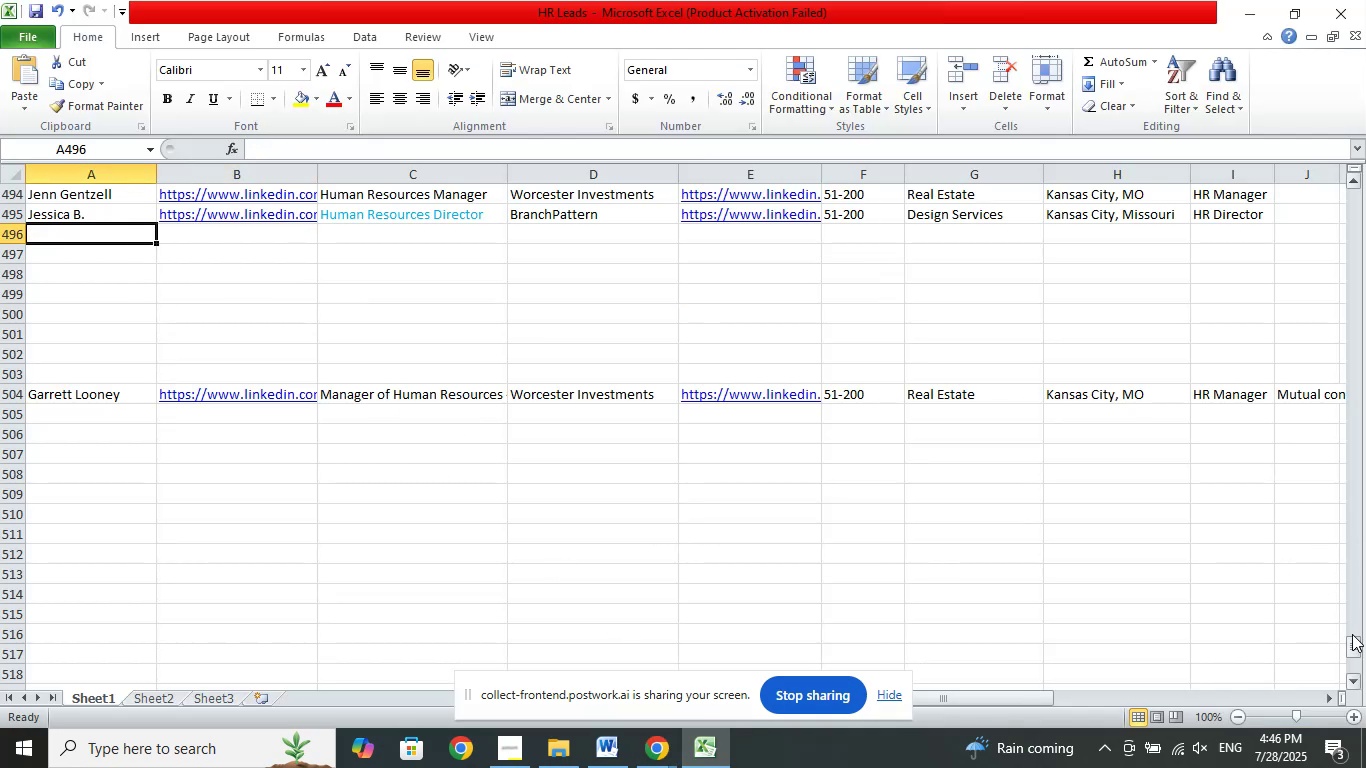 
left_click_drag(start_coordinate=[1356, 645], to_coordinate=[1364, 152])
 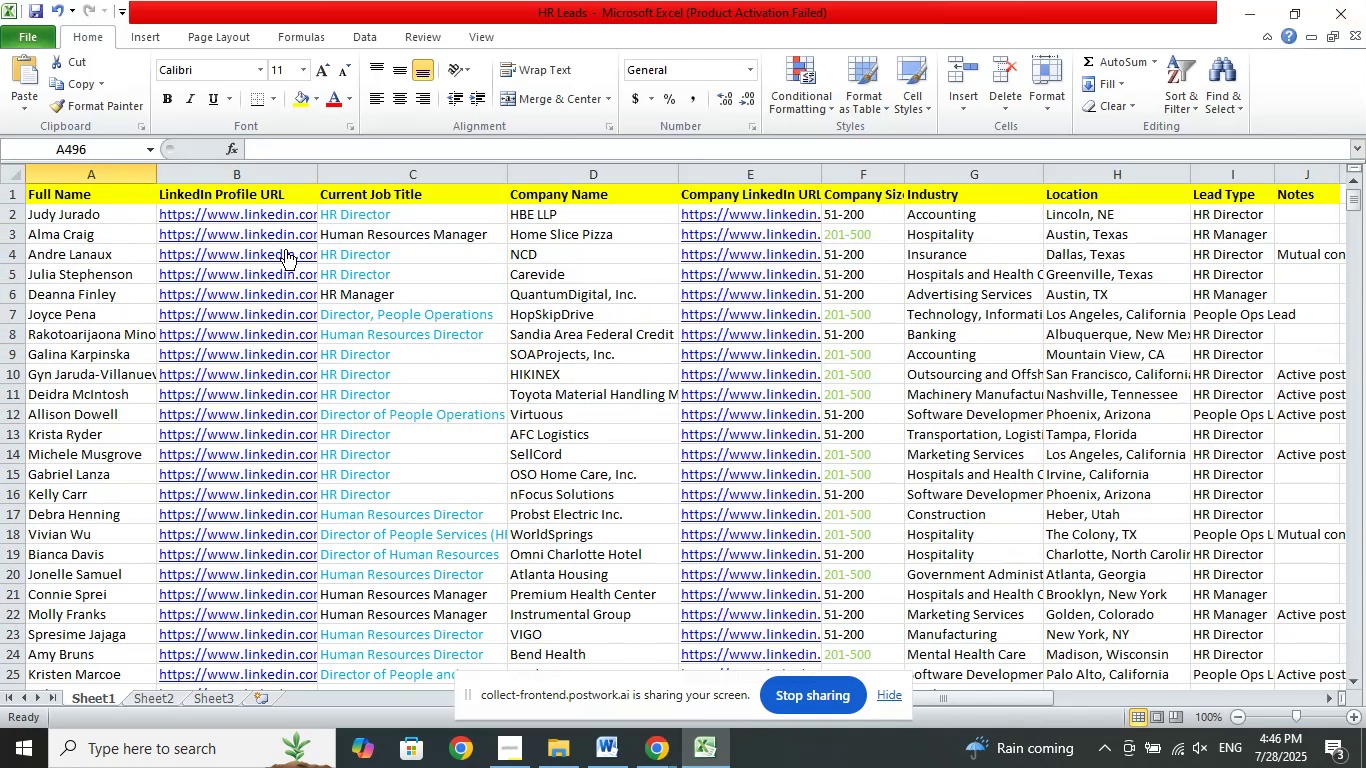 
right_click([285, 249])
 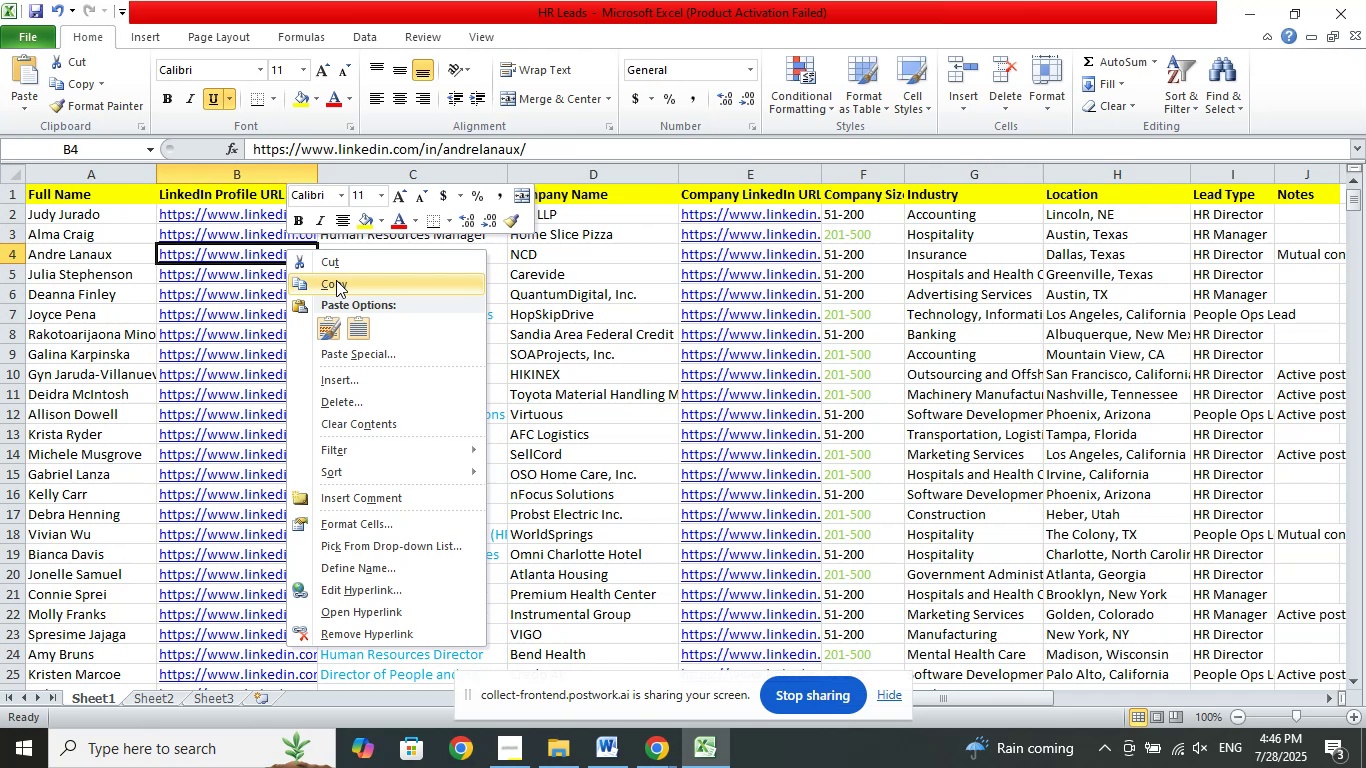 
left_click([336, 280])
 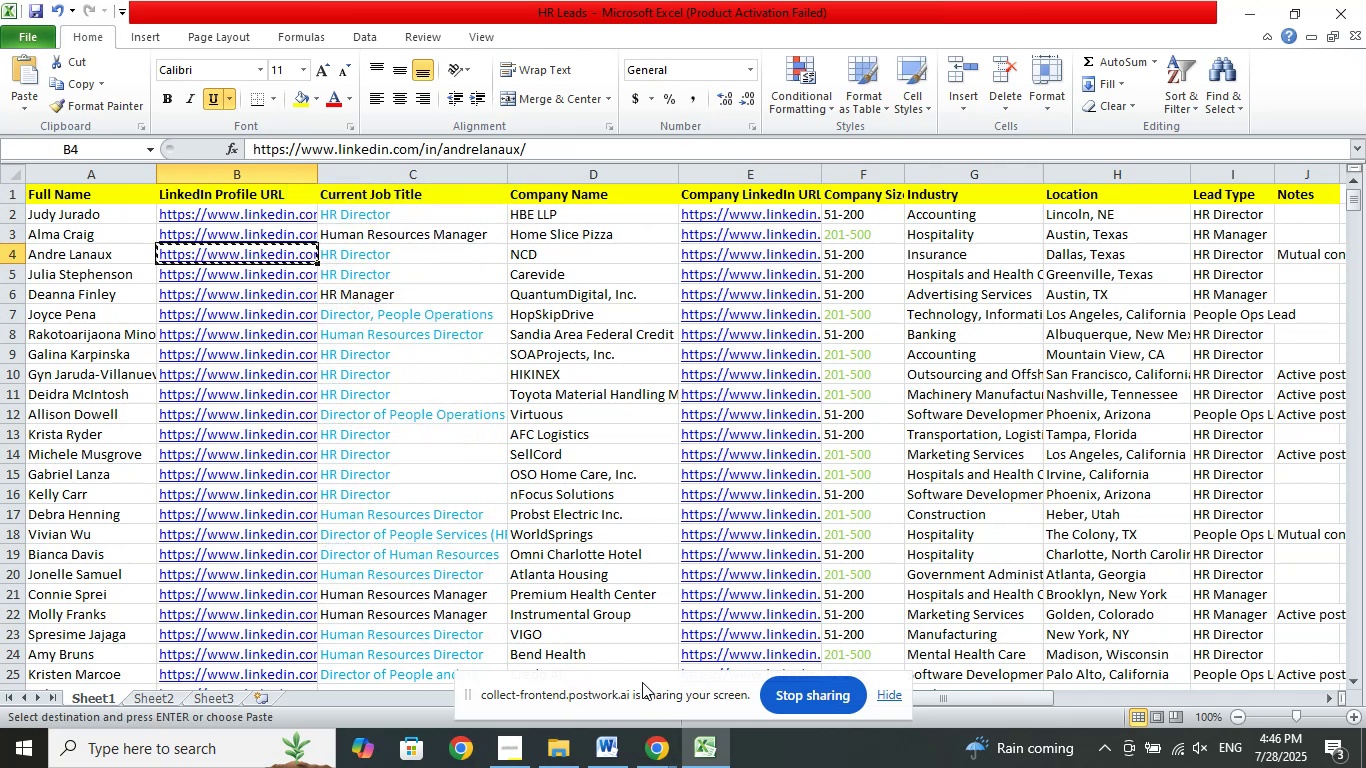 
left_click([663, 740])
 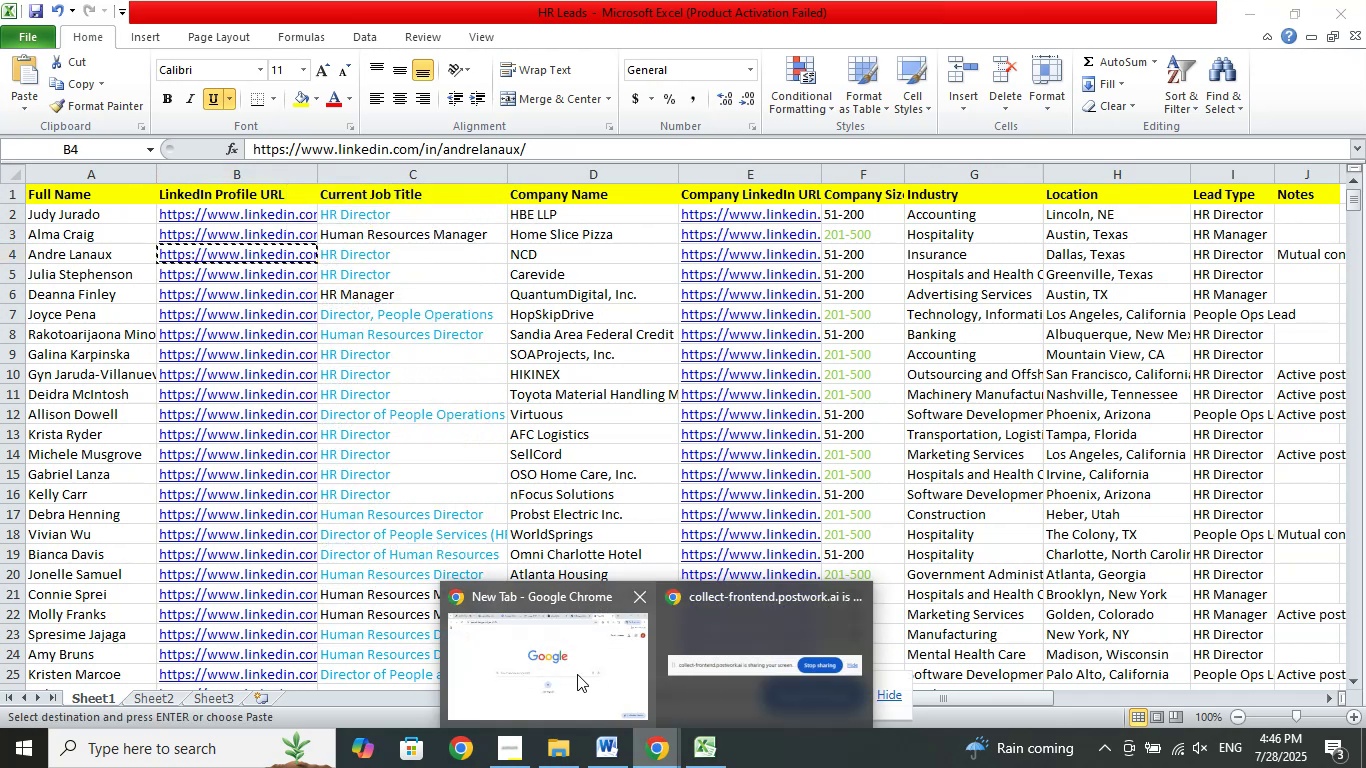 
left_click([577, 674])
 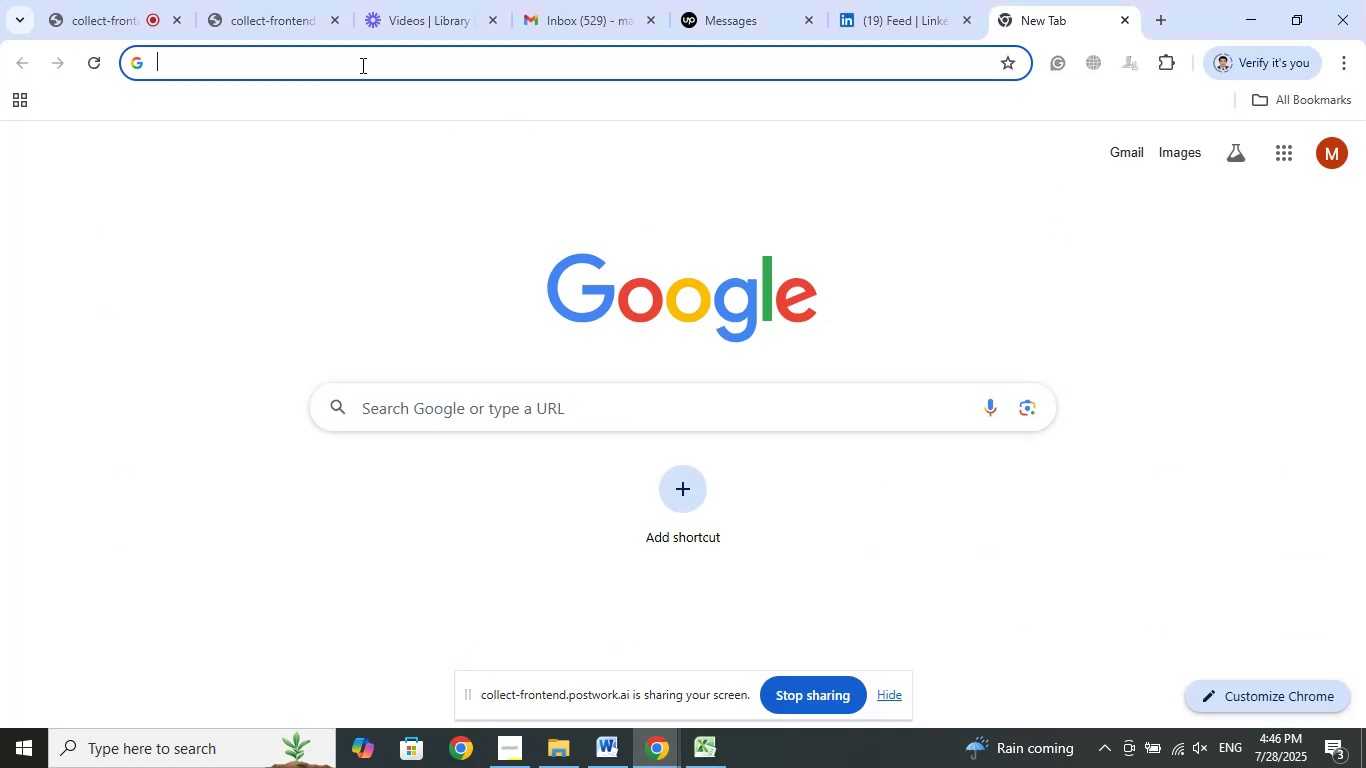 
right_click([348, 53])
 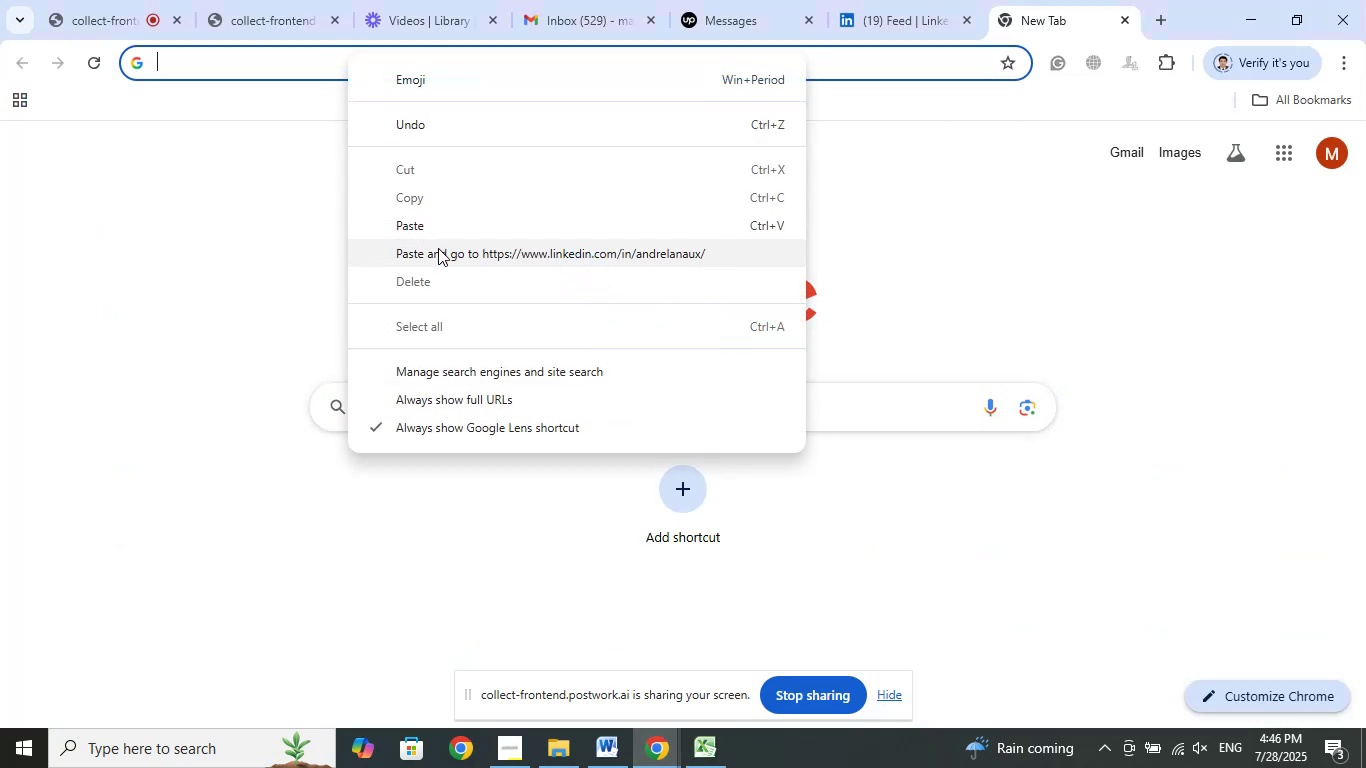 
left_click([439, 248])
 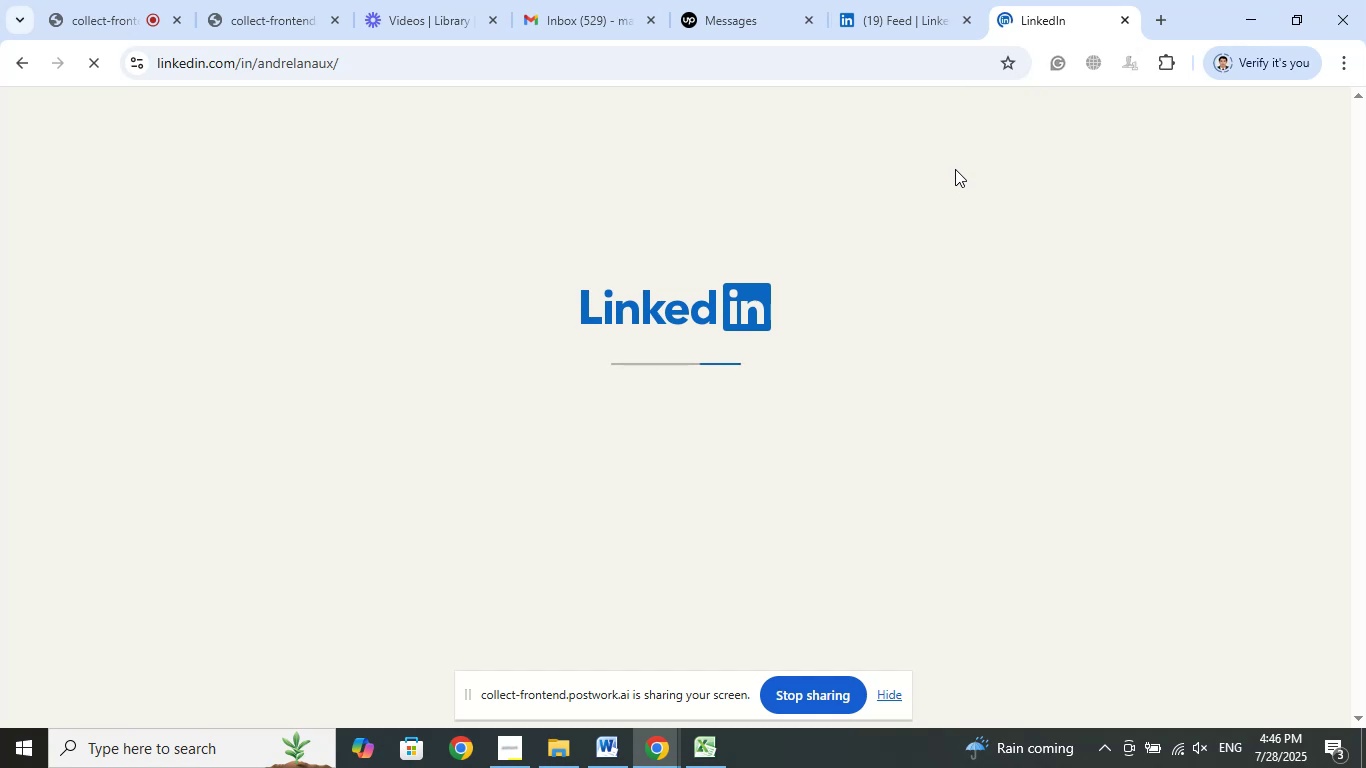 
left_click([775, 0])
 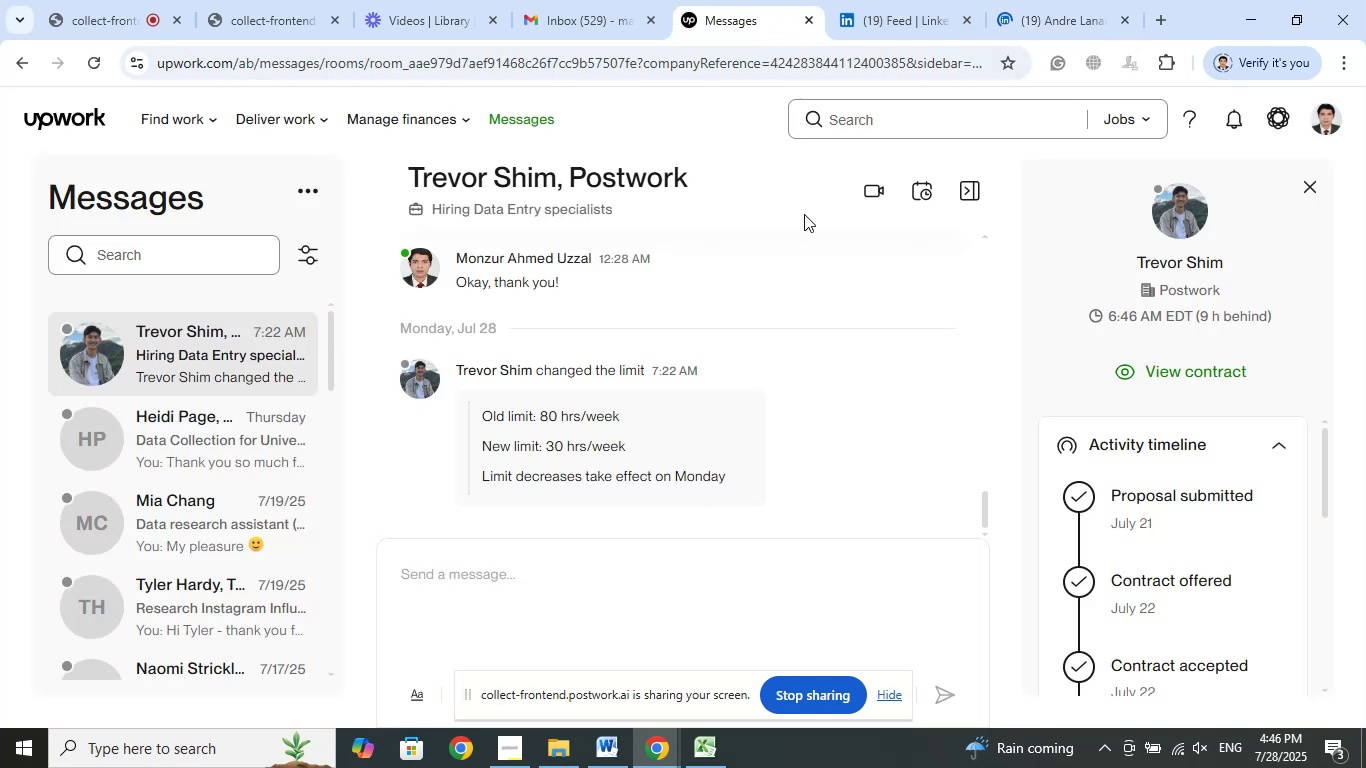 
left_click([1048, 0])
 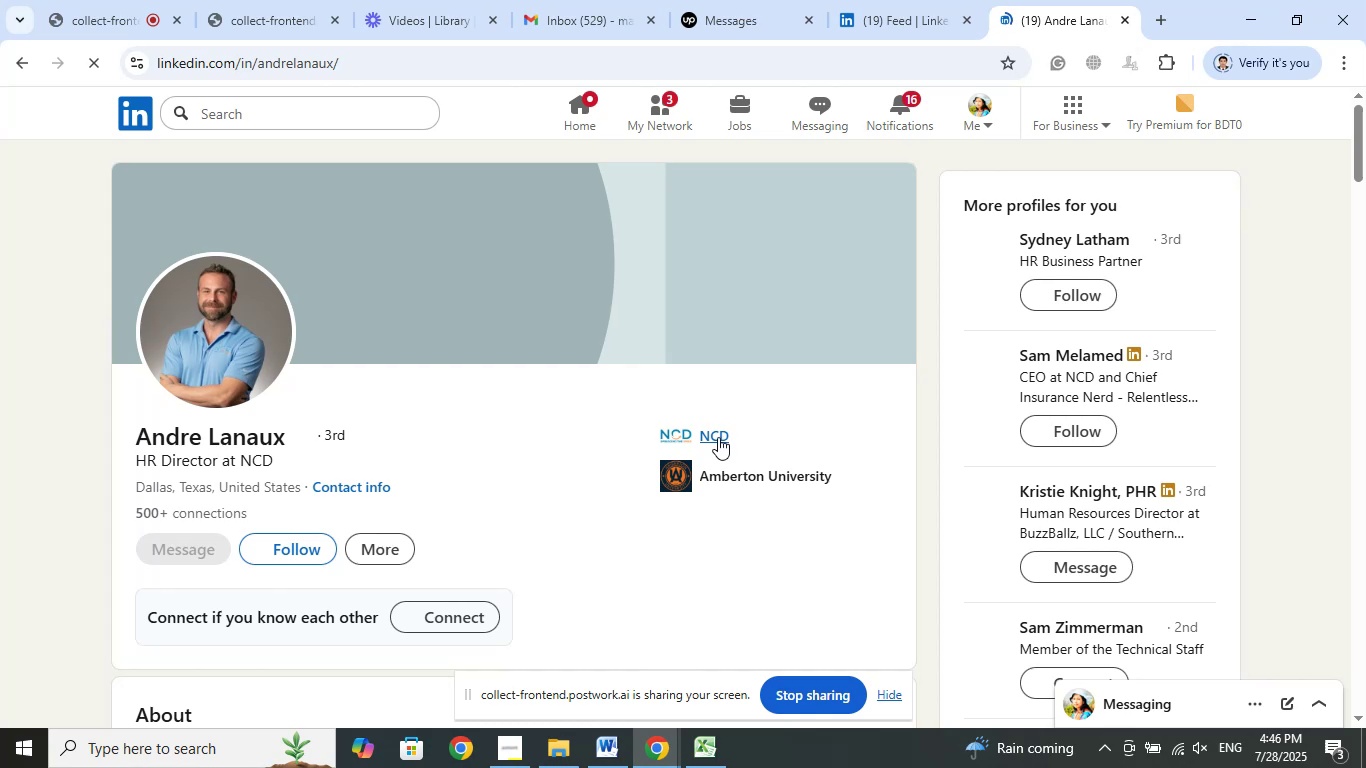 
wait(7.67)
 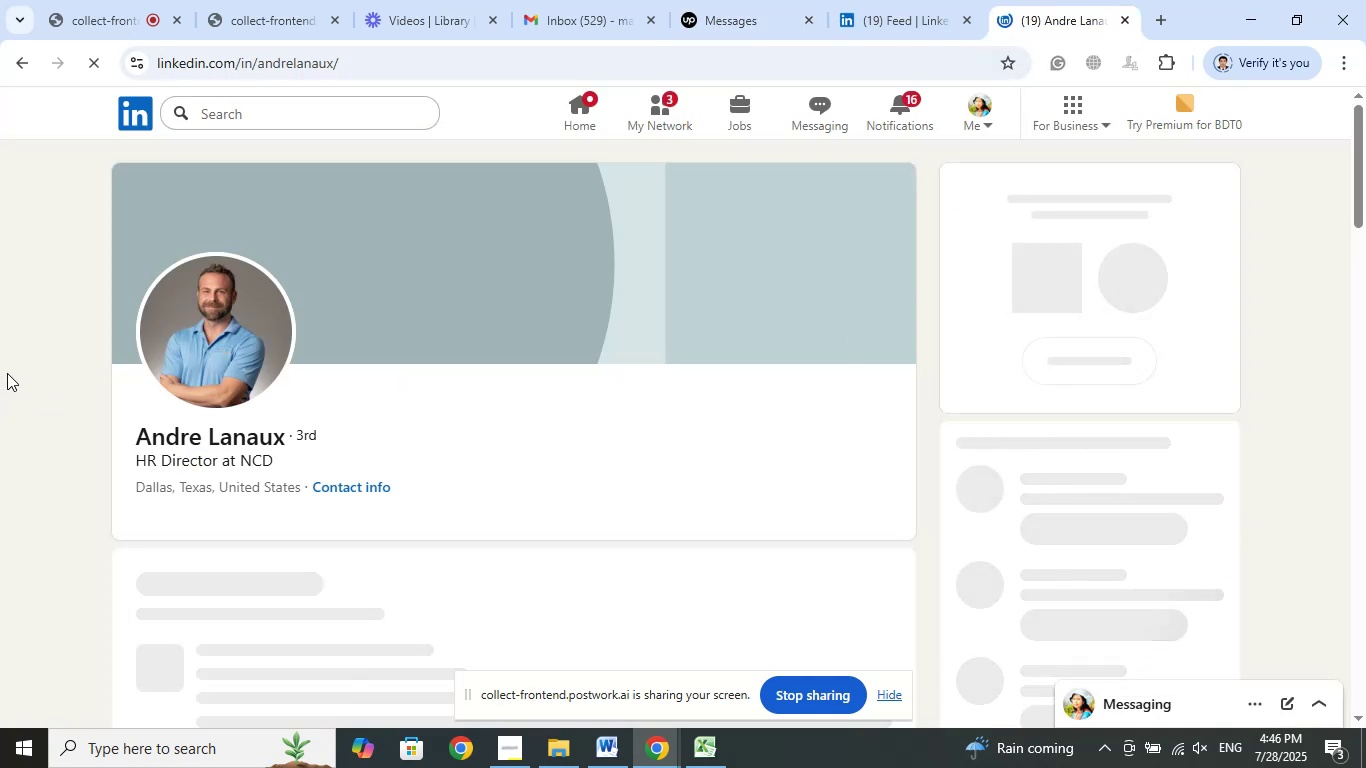 
left_click([232, 156])
 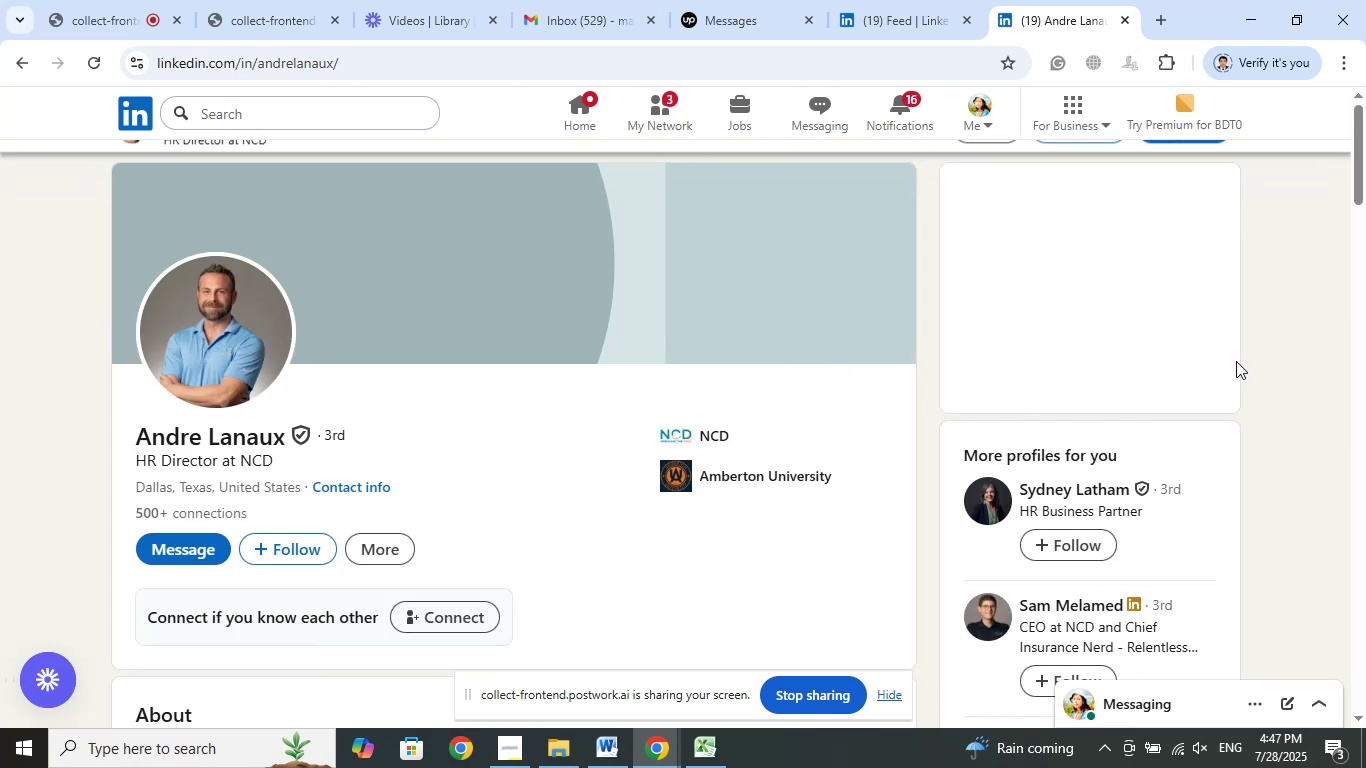 
scroll: coordinate [1236, 360], scroll_direction: down, amount: 3.0
 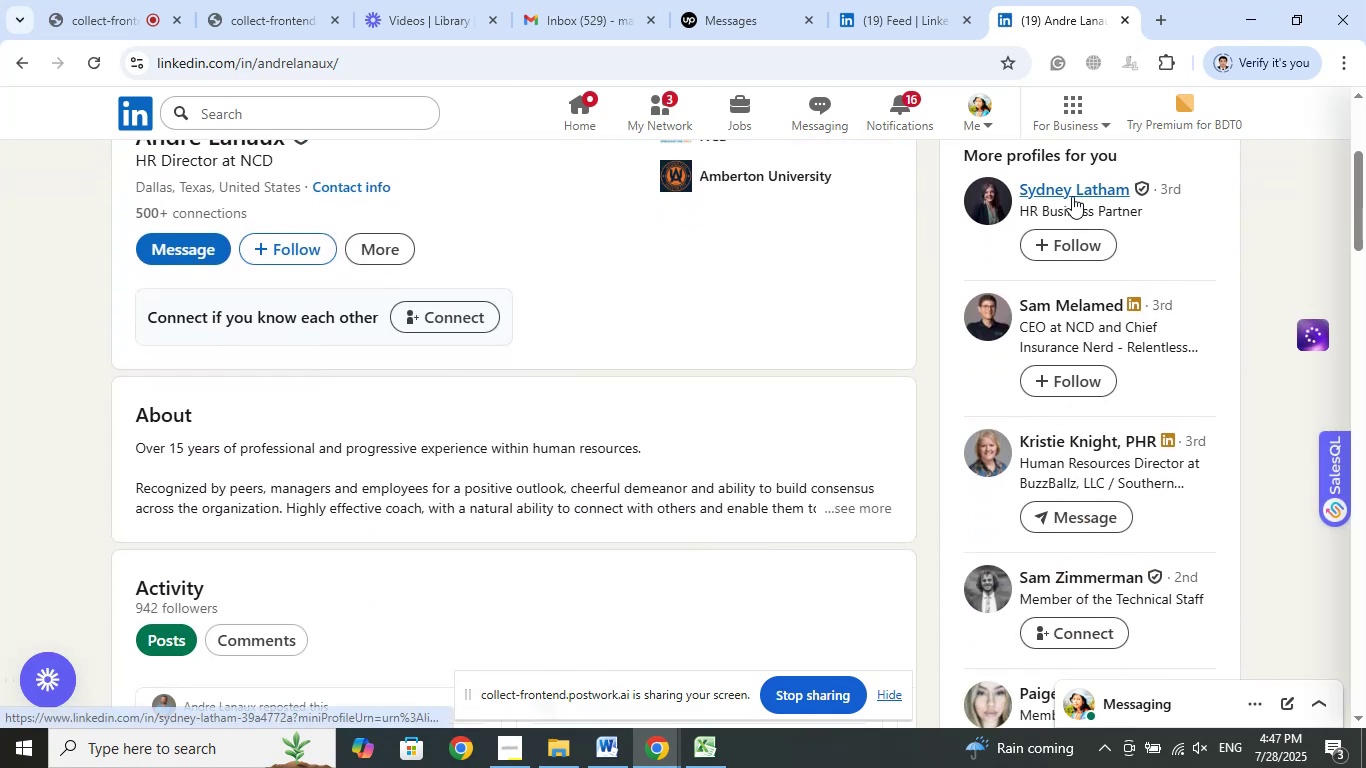 
right_click([1072, 196])
 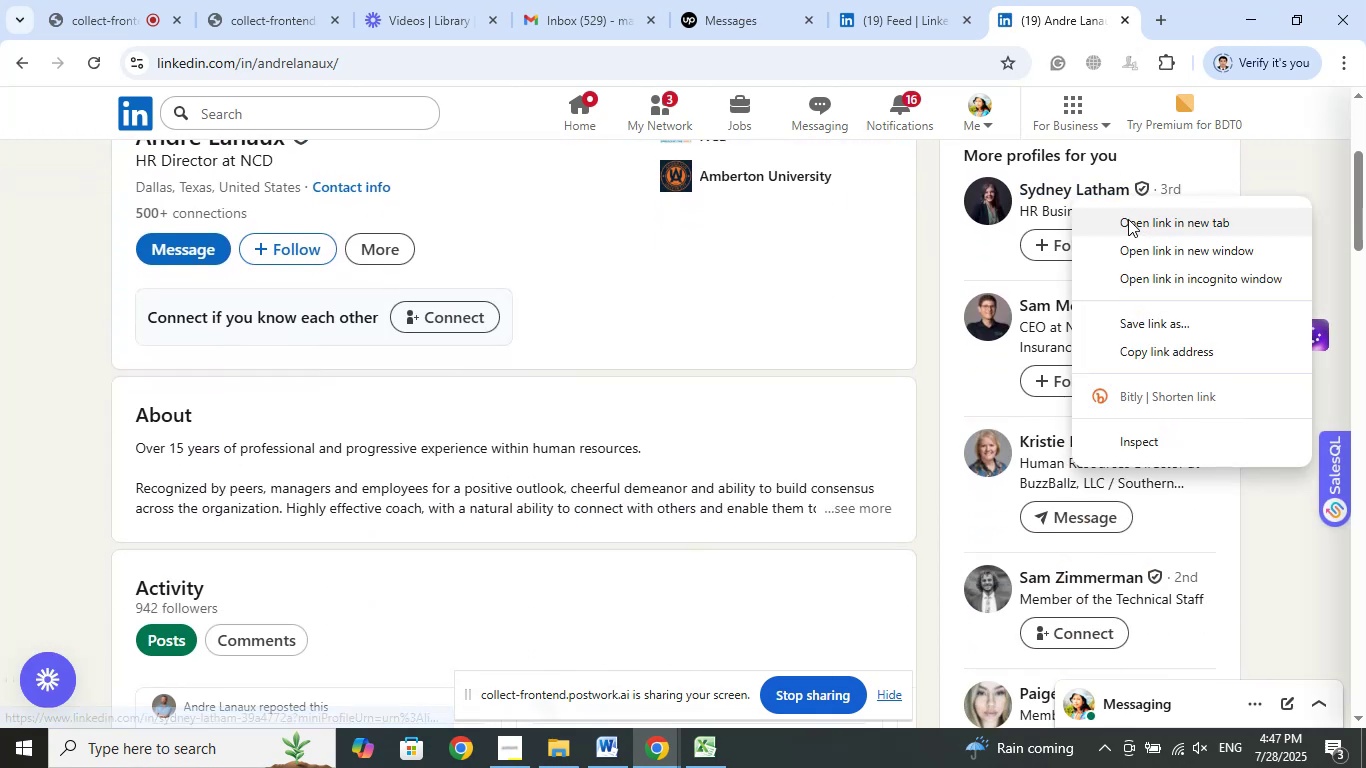 
left_click([1128, 219])
 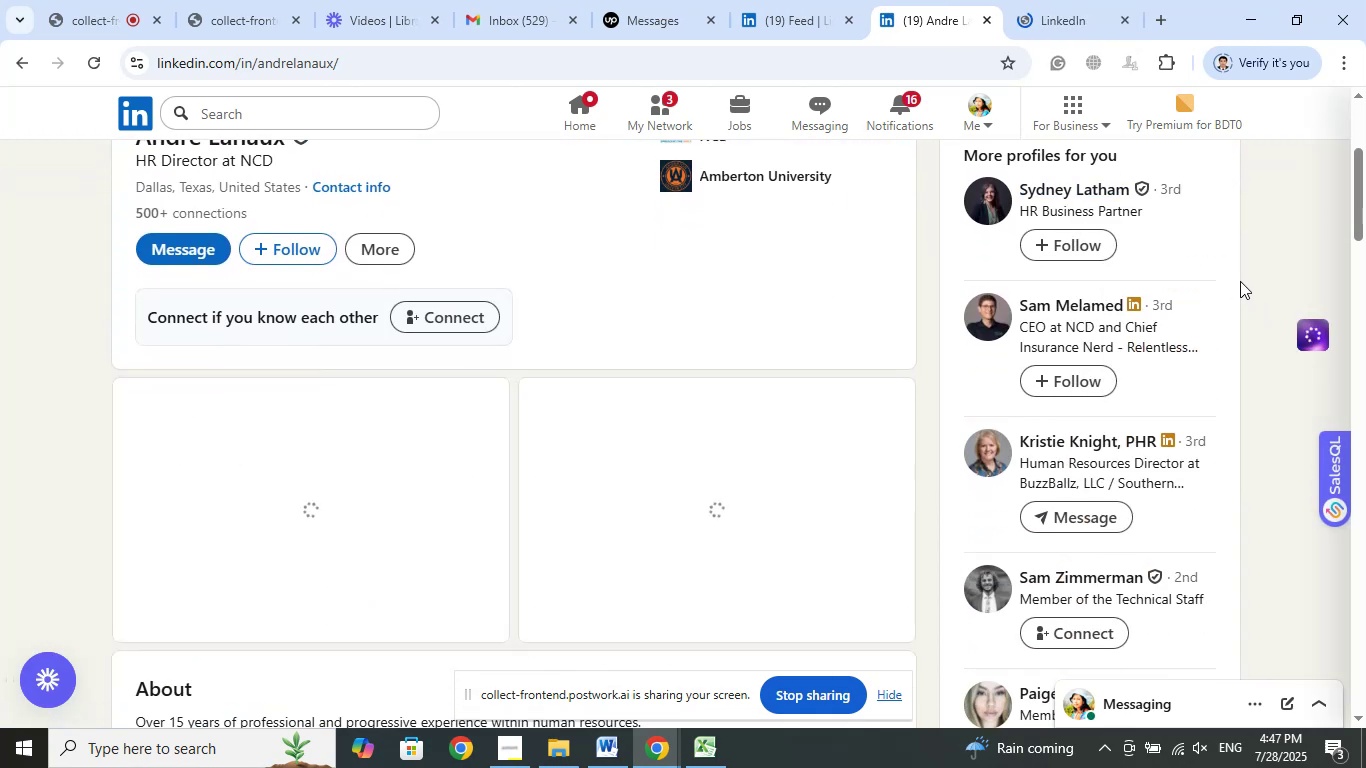 
scroll: coordinate [1240, 281], scroll_direction: up, amount: 1.0
 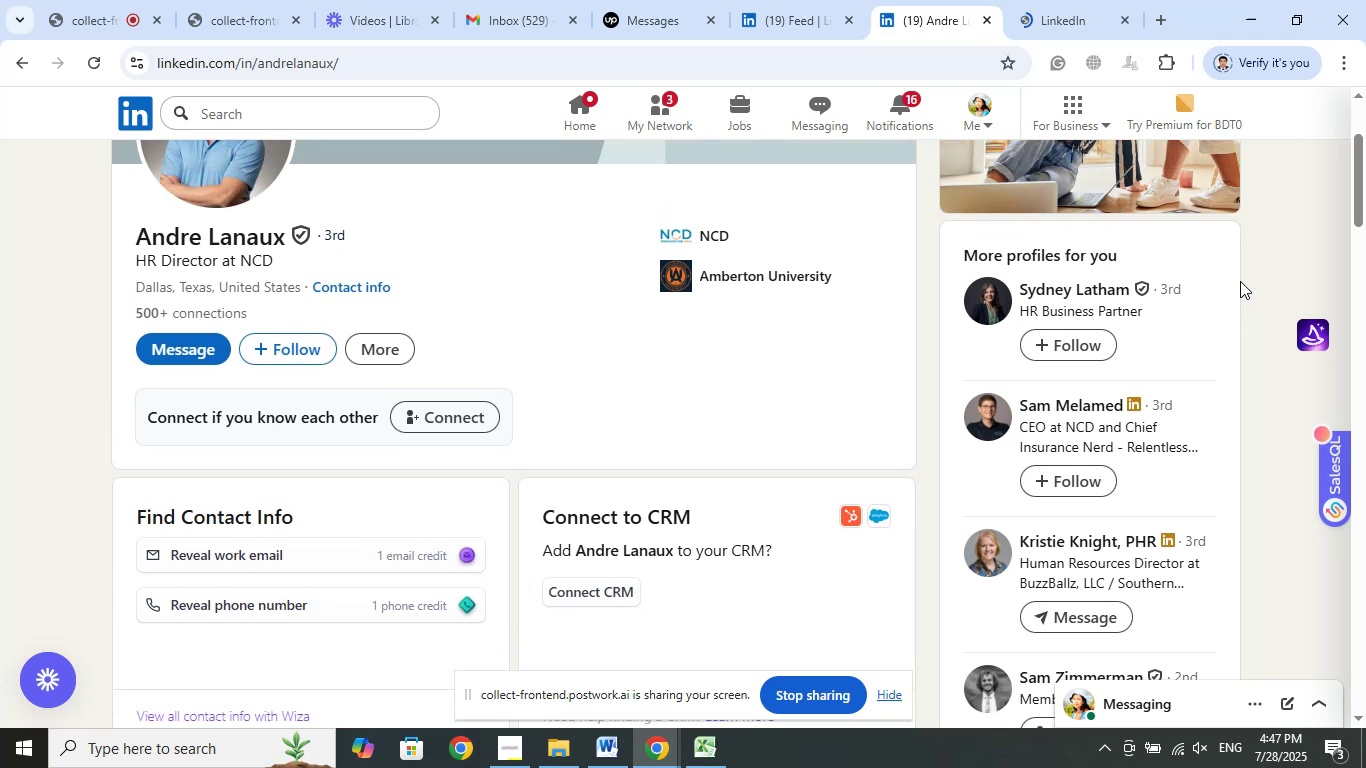 
scroll: coordinate [1240, 281], scroll_direction: down, amount: 1.0
 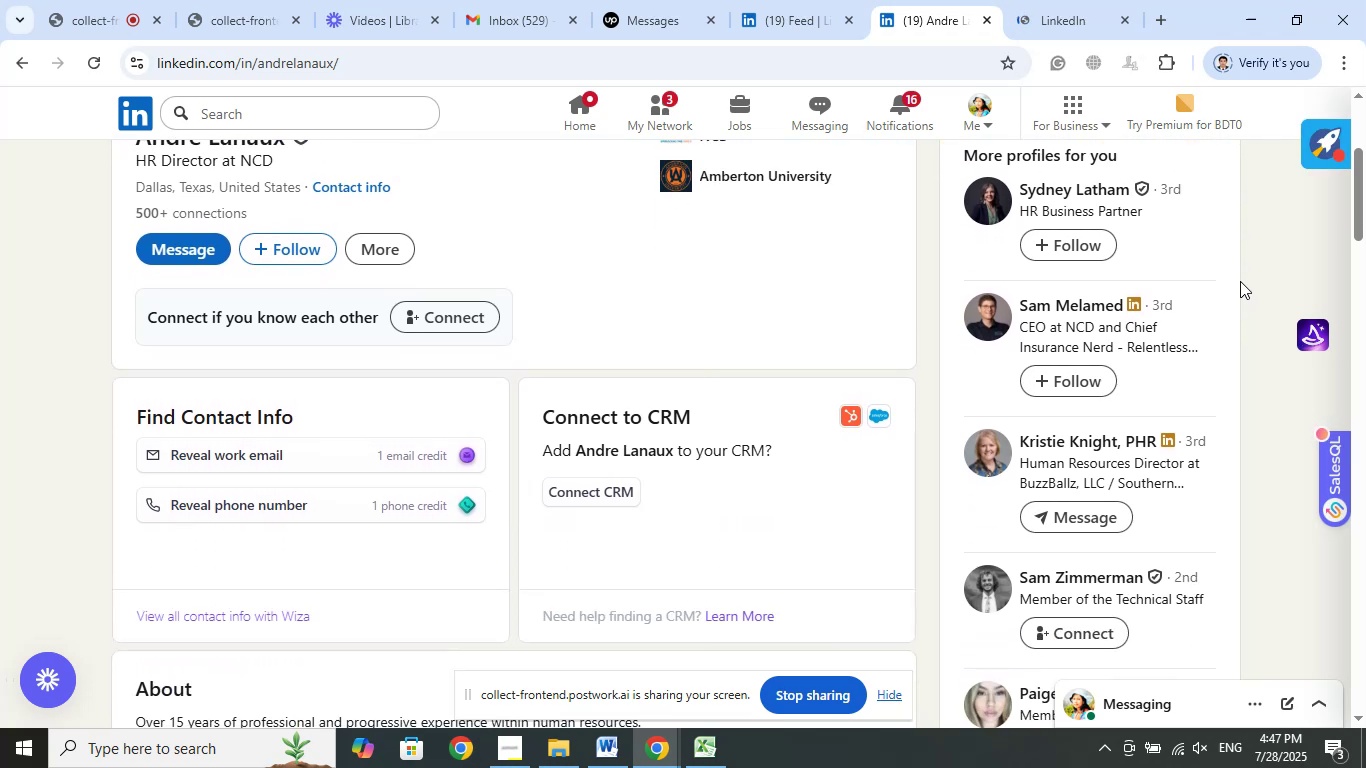 
left_click([1068, 12])
 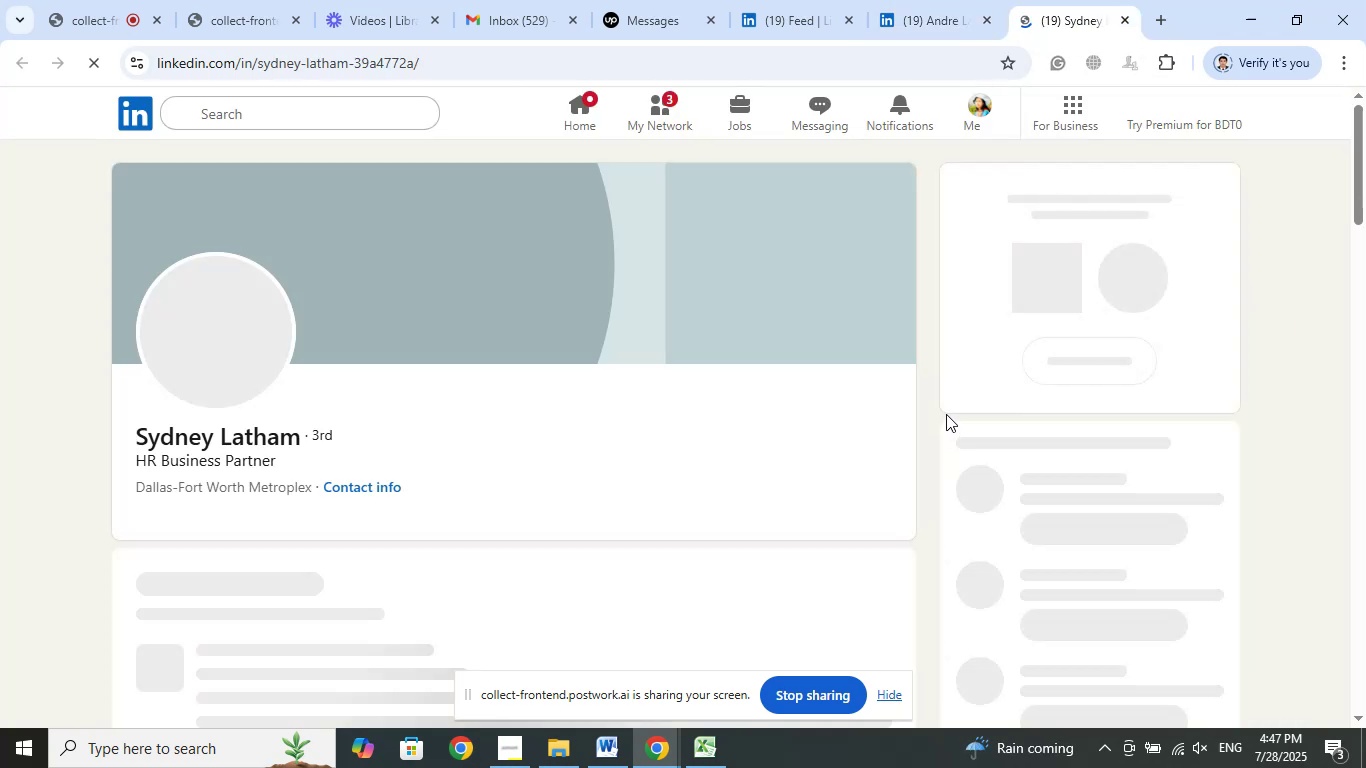 
wait(8.09)
 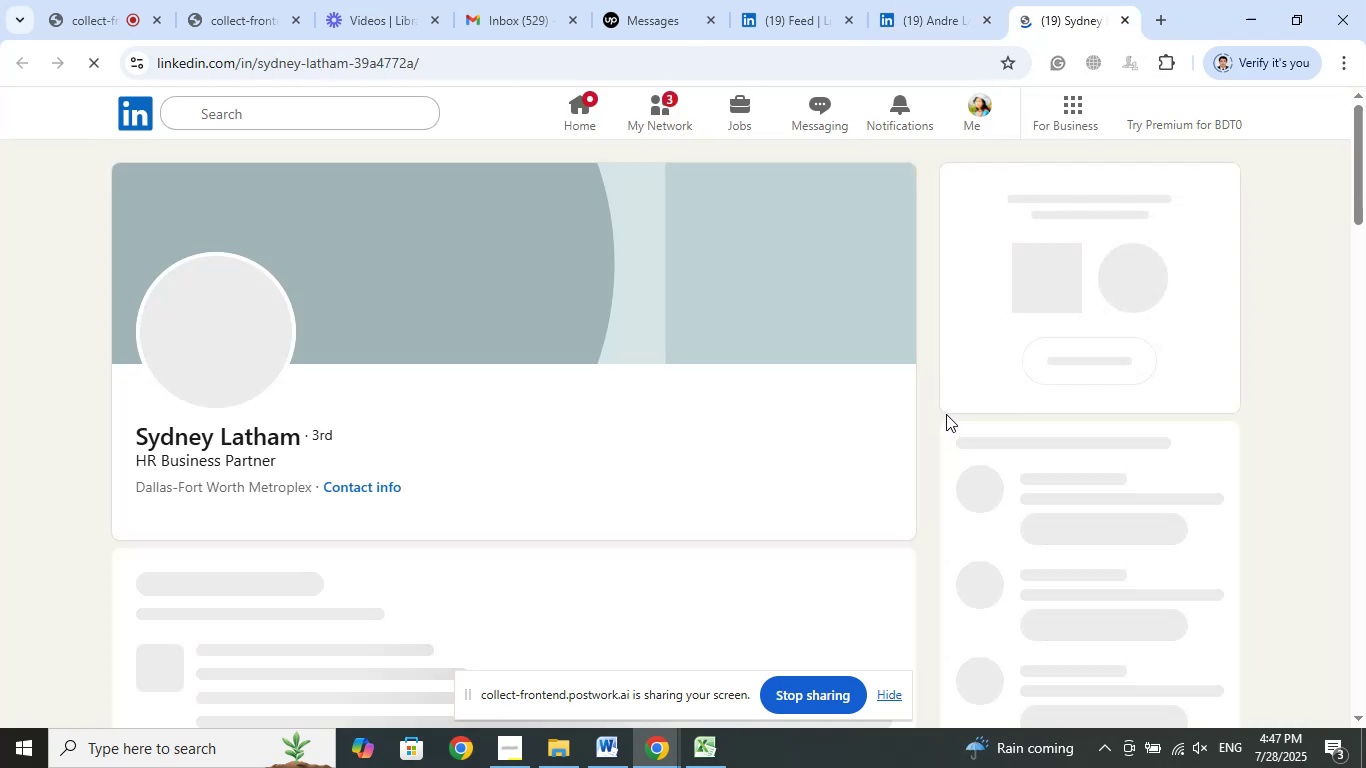 
scroll: coordinate [847, 429], scroll_direction: down, amount: 6.0
 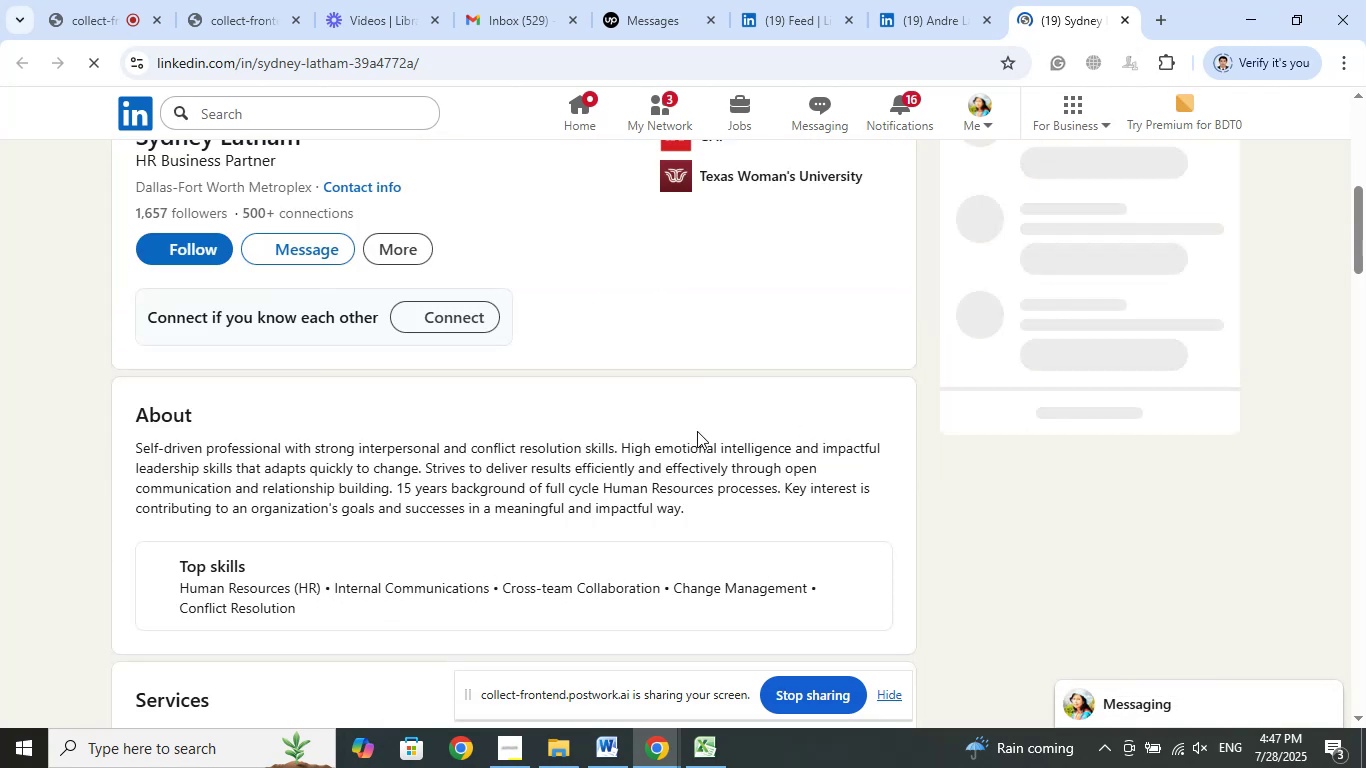 
scroll: coordinate [426, 385], scroll_direction: up, amount: 5.0
 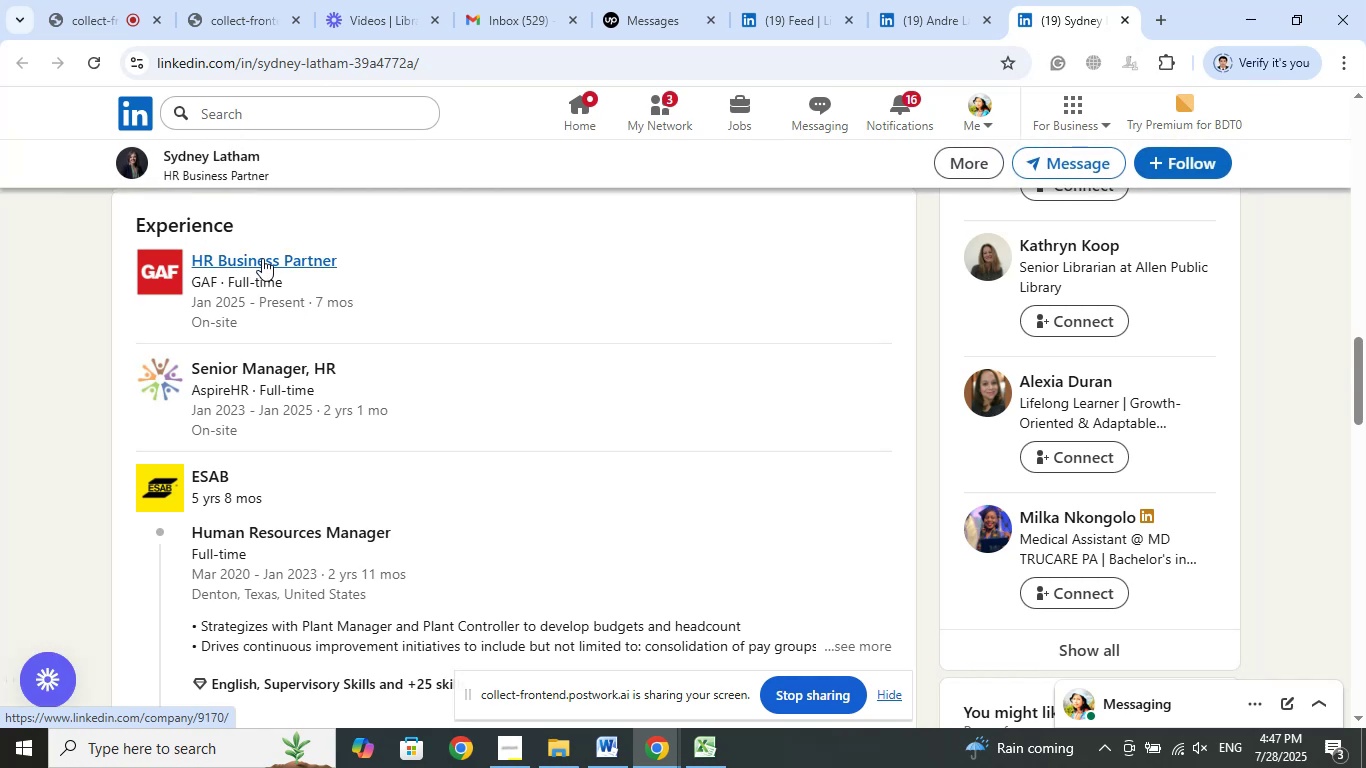 
right_click([263, 258])
 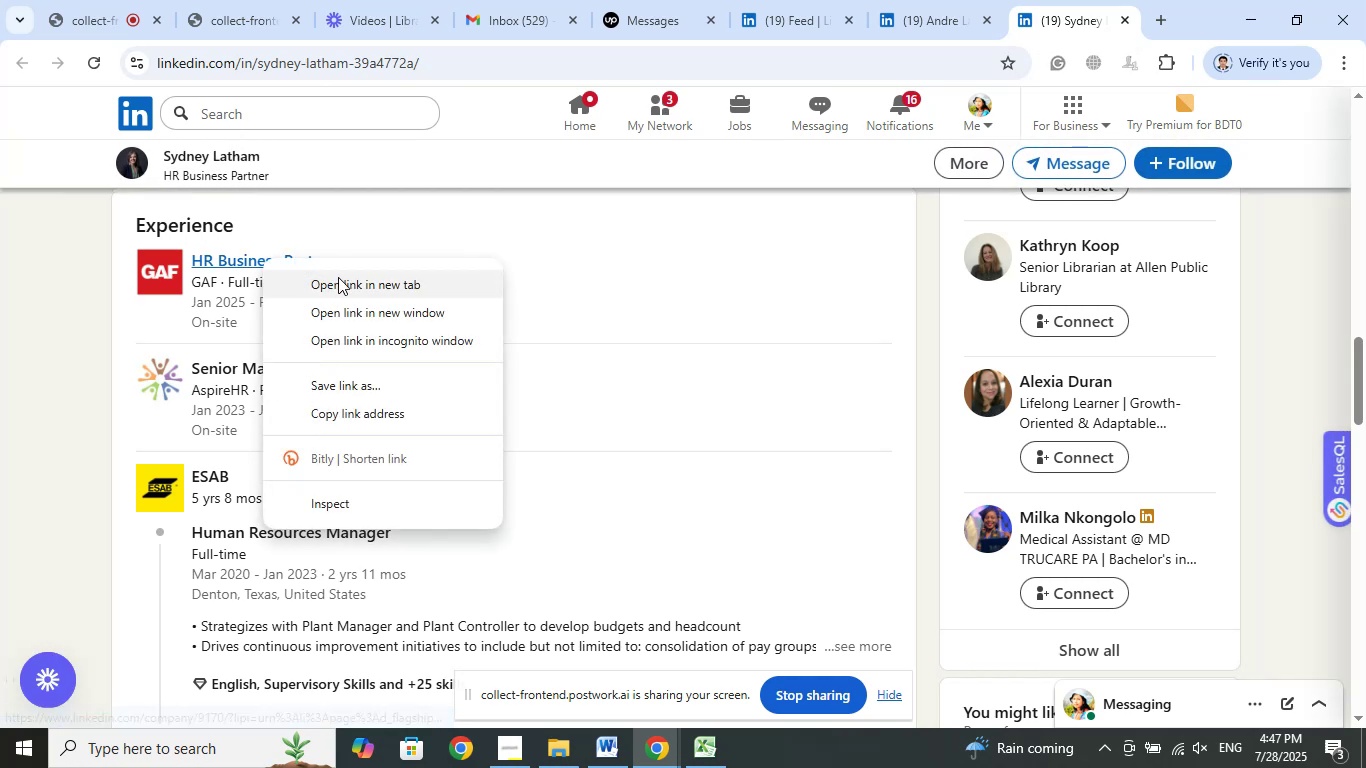 
left_click_drag(start_coordinate=[340, 278], to_coordinate=[345, 281])
 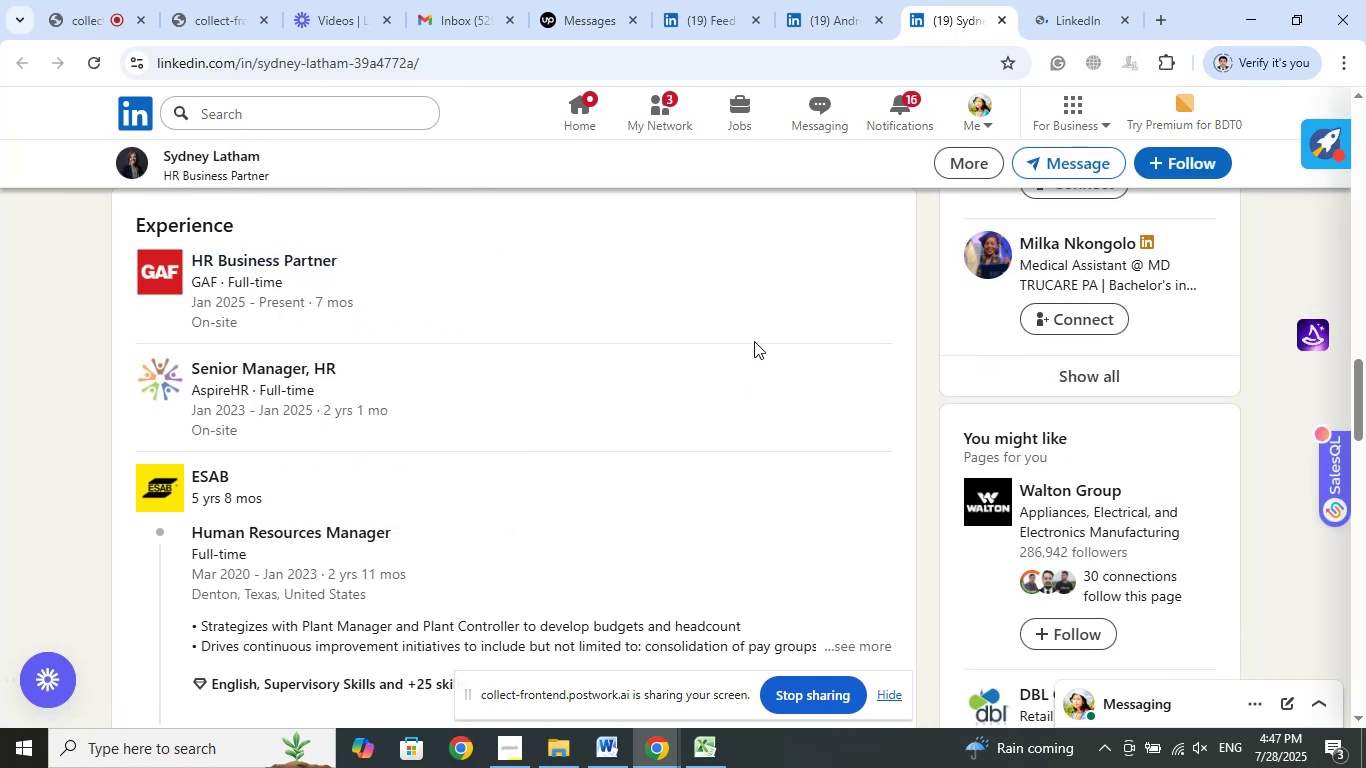 
wait(6.97)
 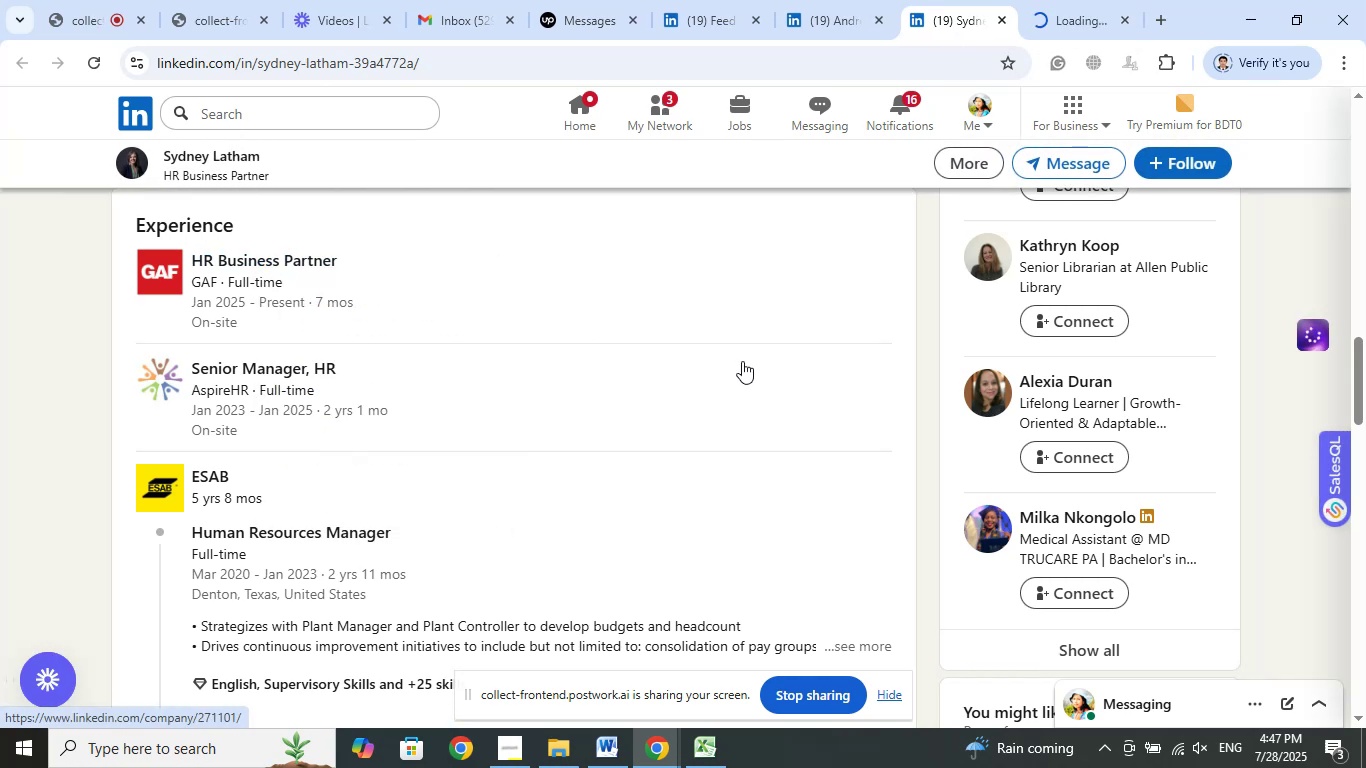 
left_click([1065, 0])
 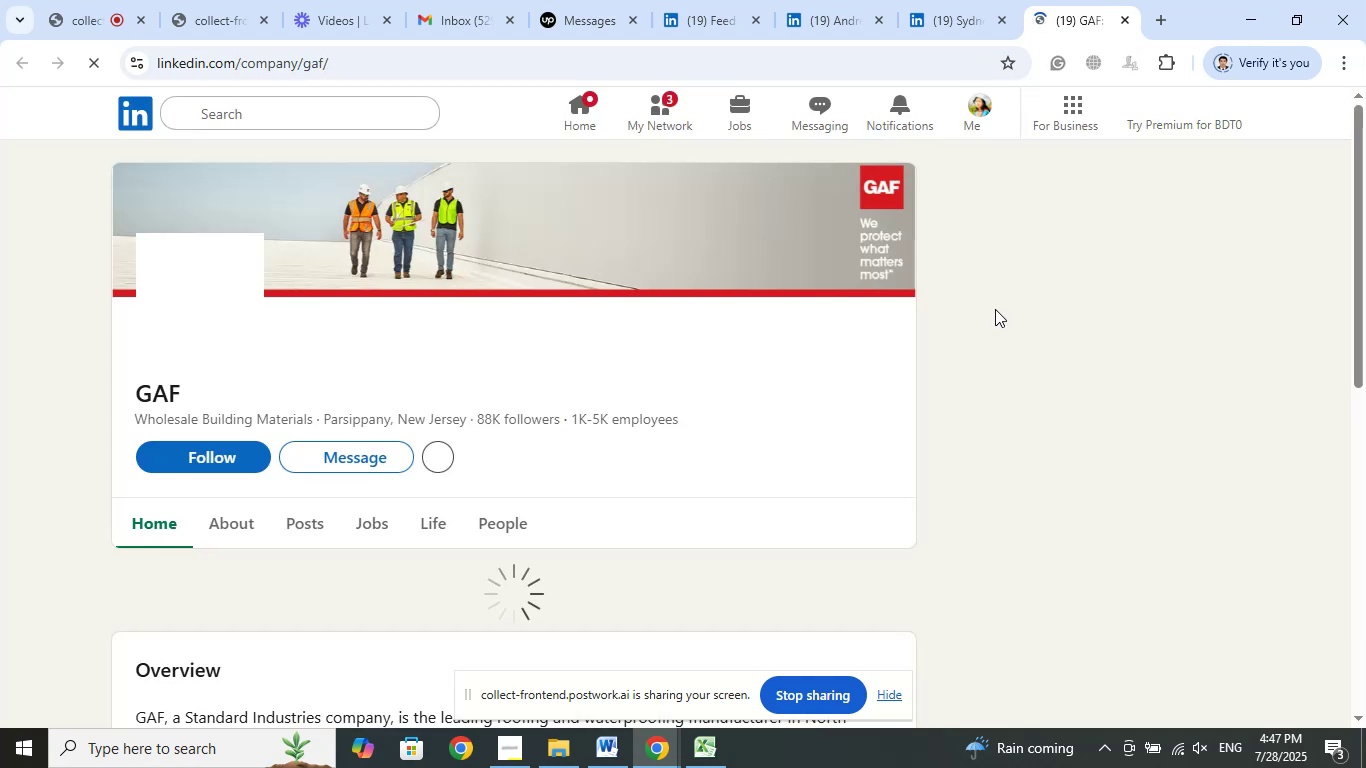 
wait(6.37)
 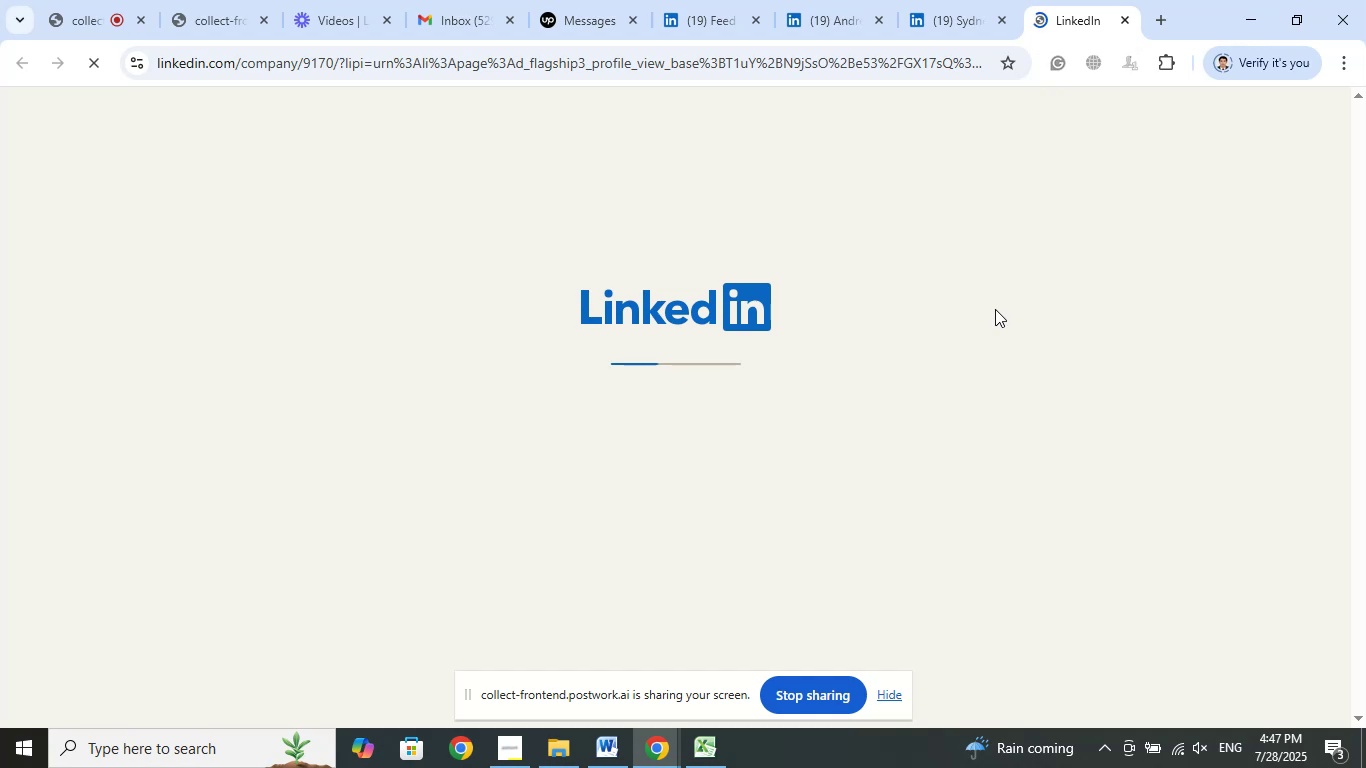 
left_click([1123, 22])
 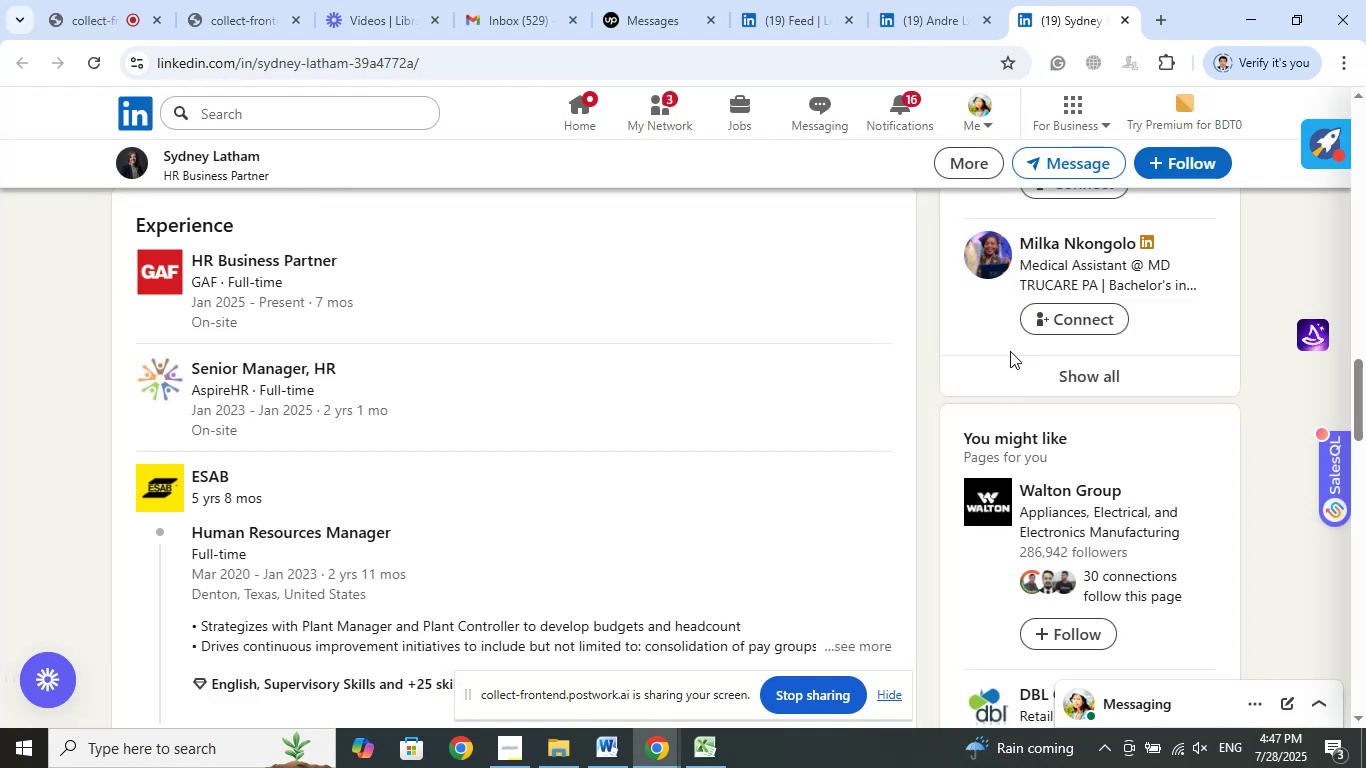 
scroll: coordinate [981, 362], scroll_direction: up, amount: 23.0
 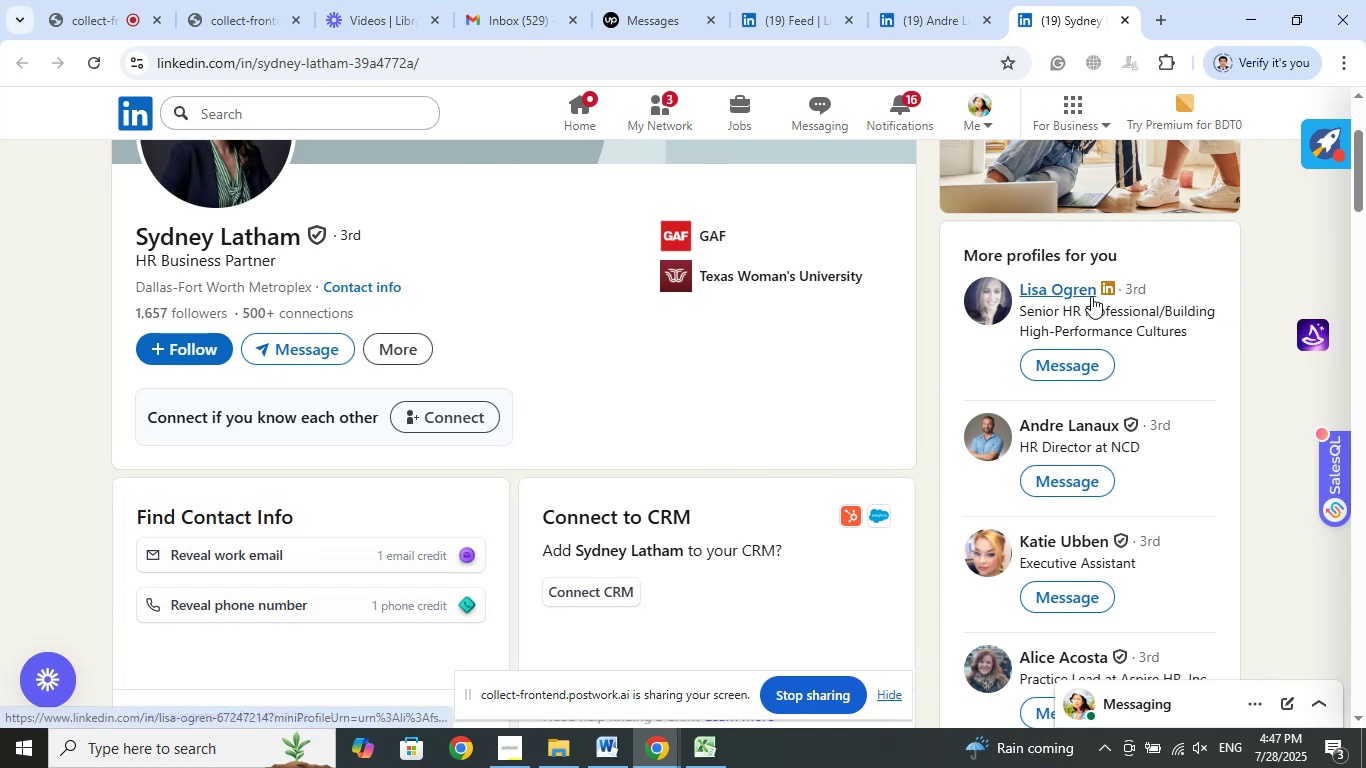 
right_click([1070, 293])
 